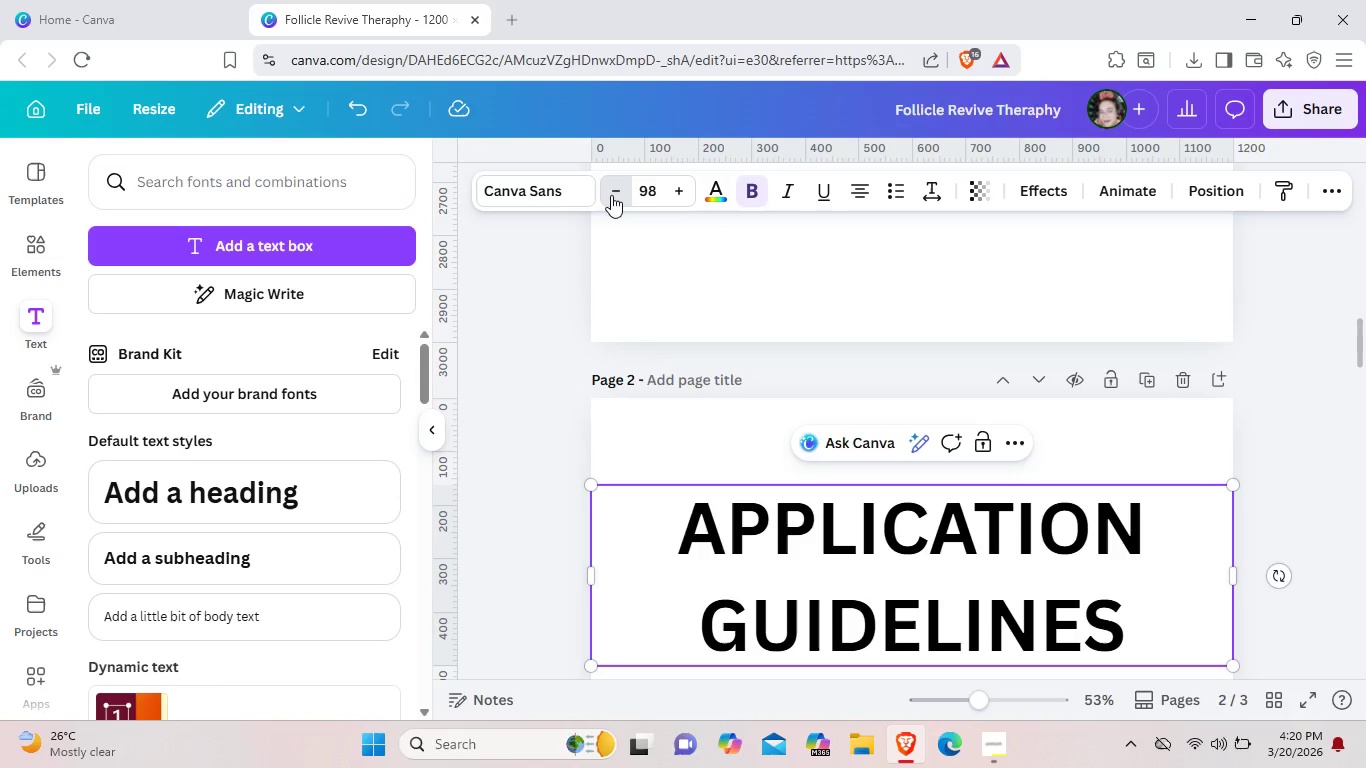 
triple_click([611, 195])
 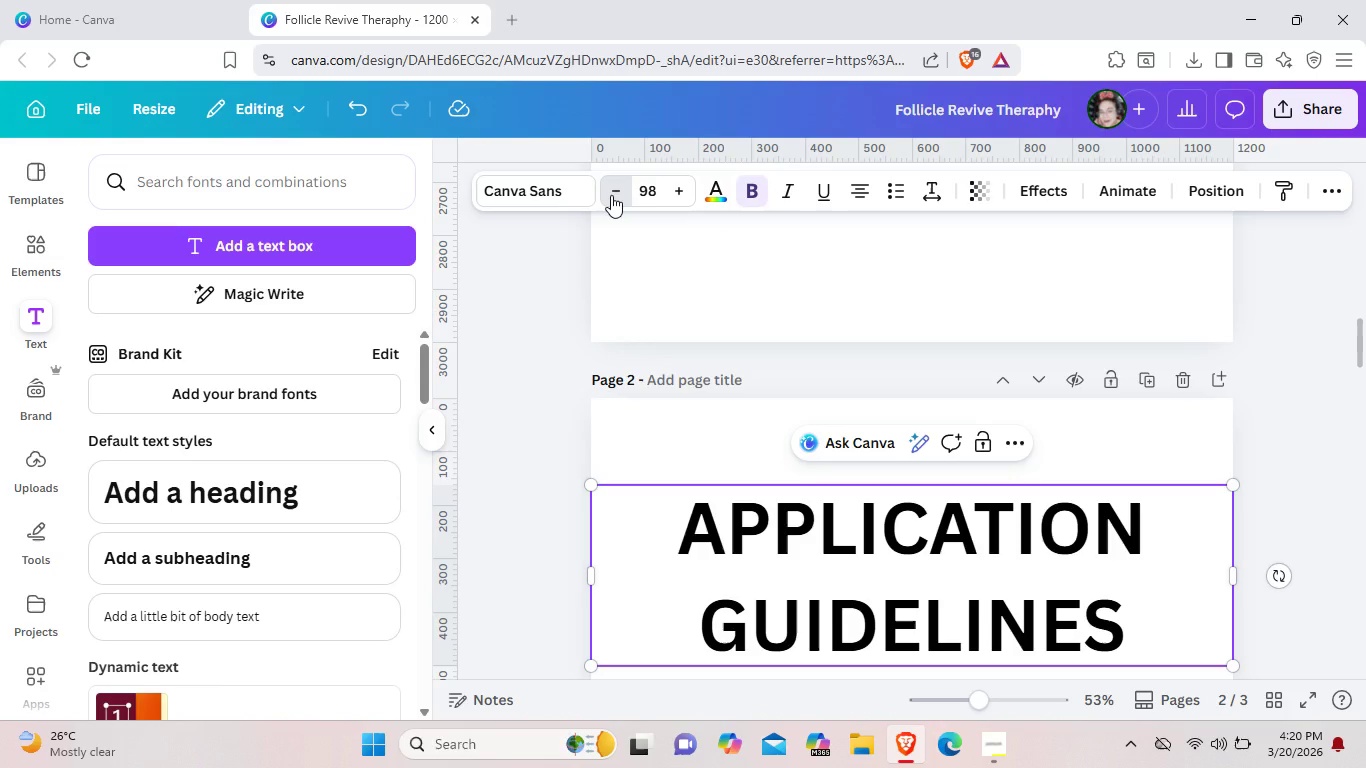 
triple_click([611, 195])
 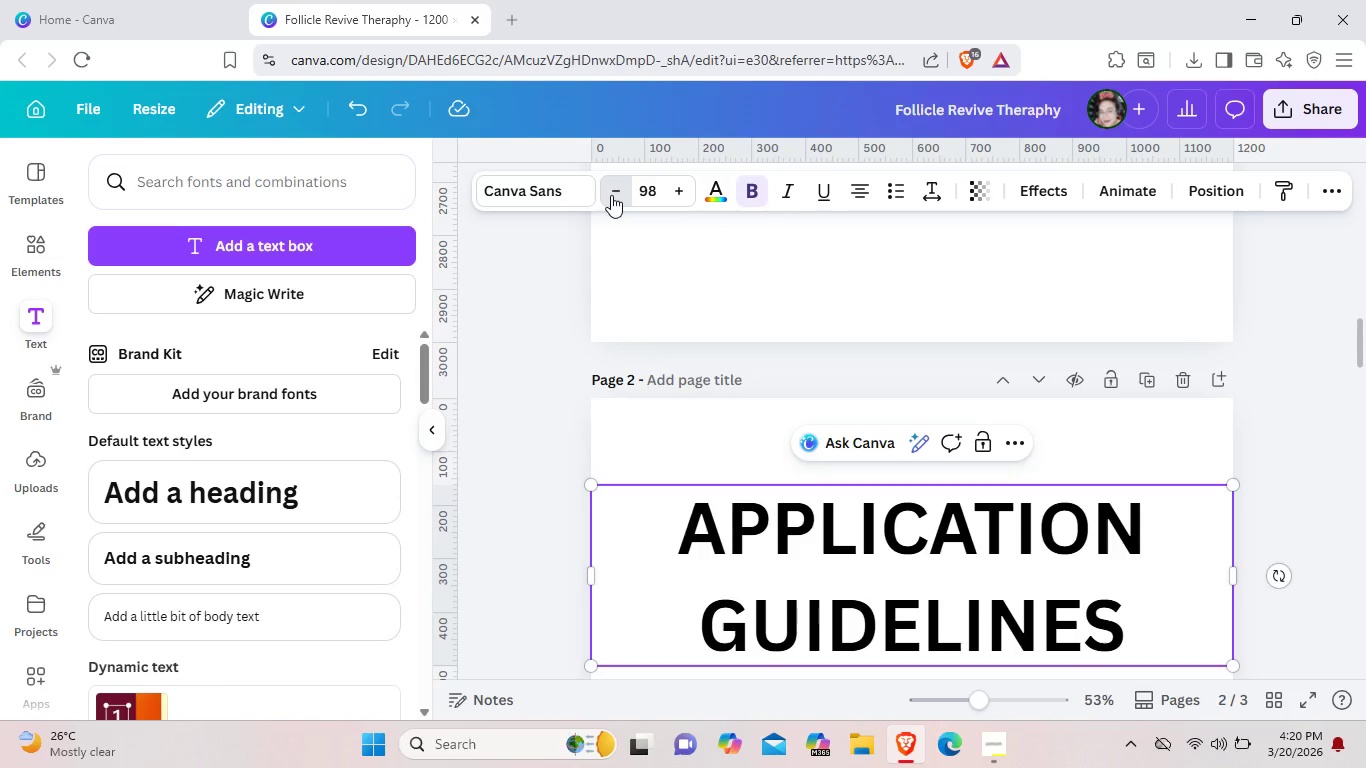 
triple_click([611, 195])
 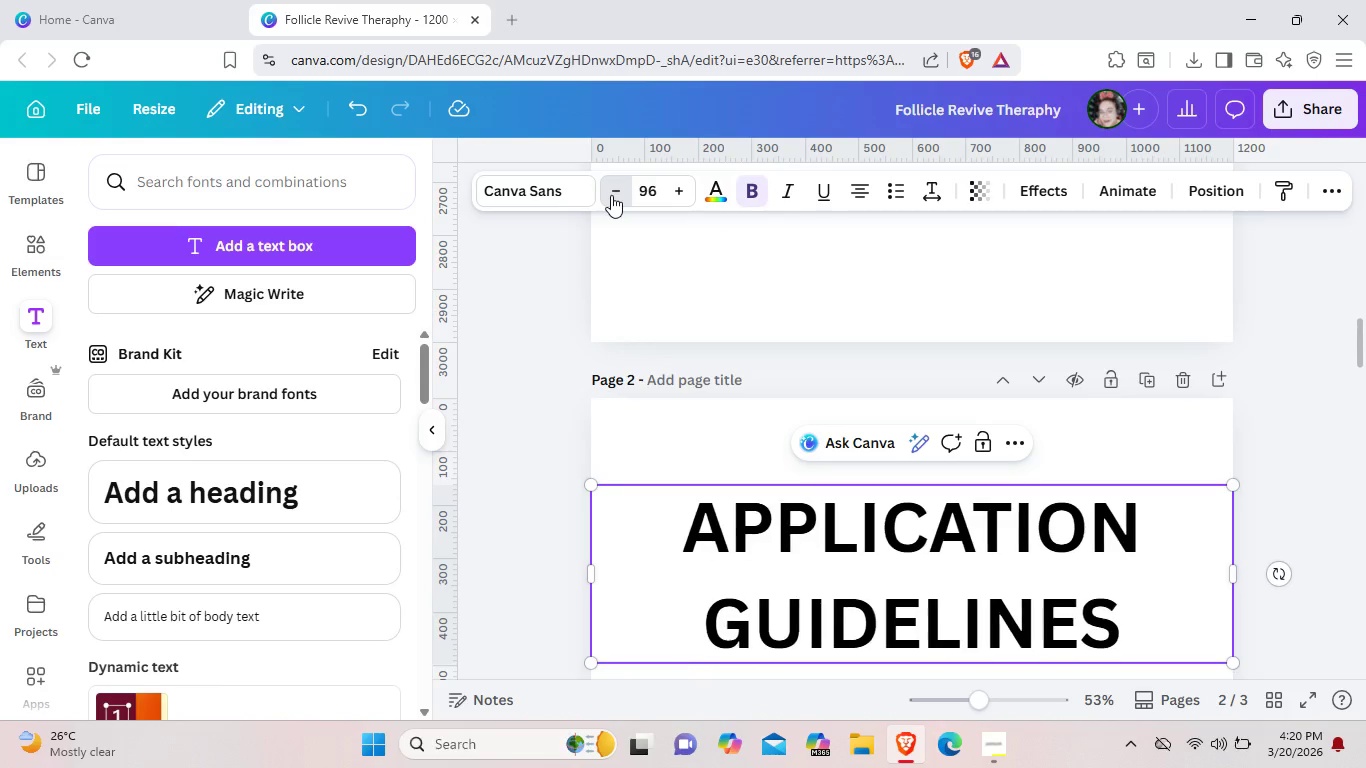 
triple_click([611, 195])
 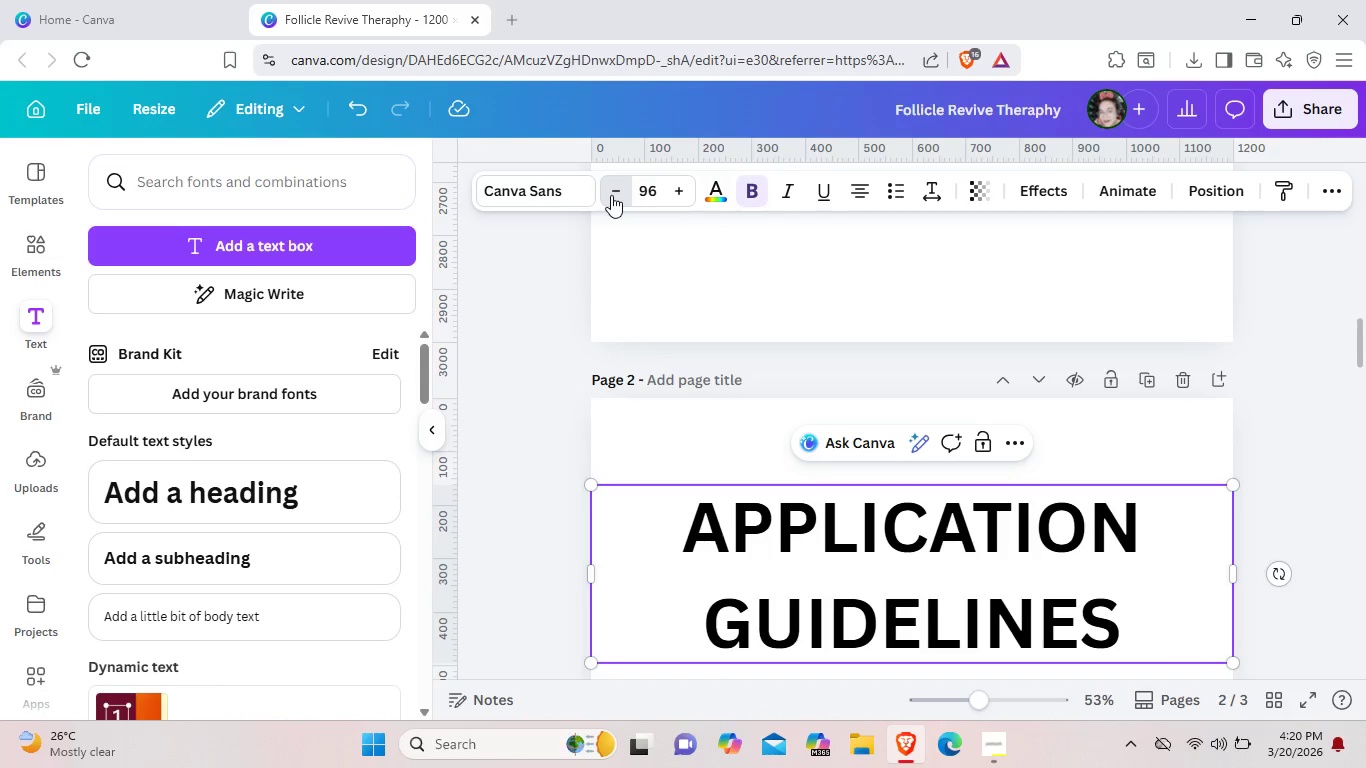 
triple_click([611, 195])
 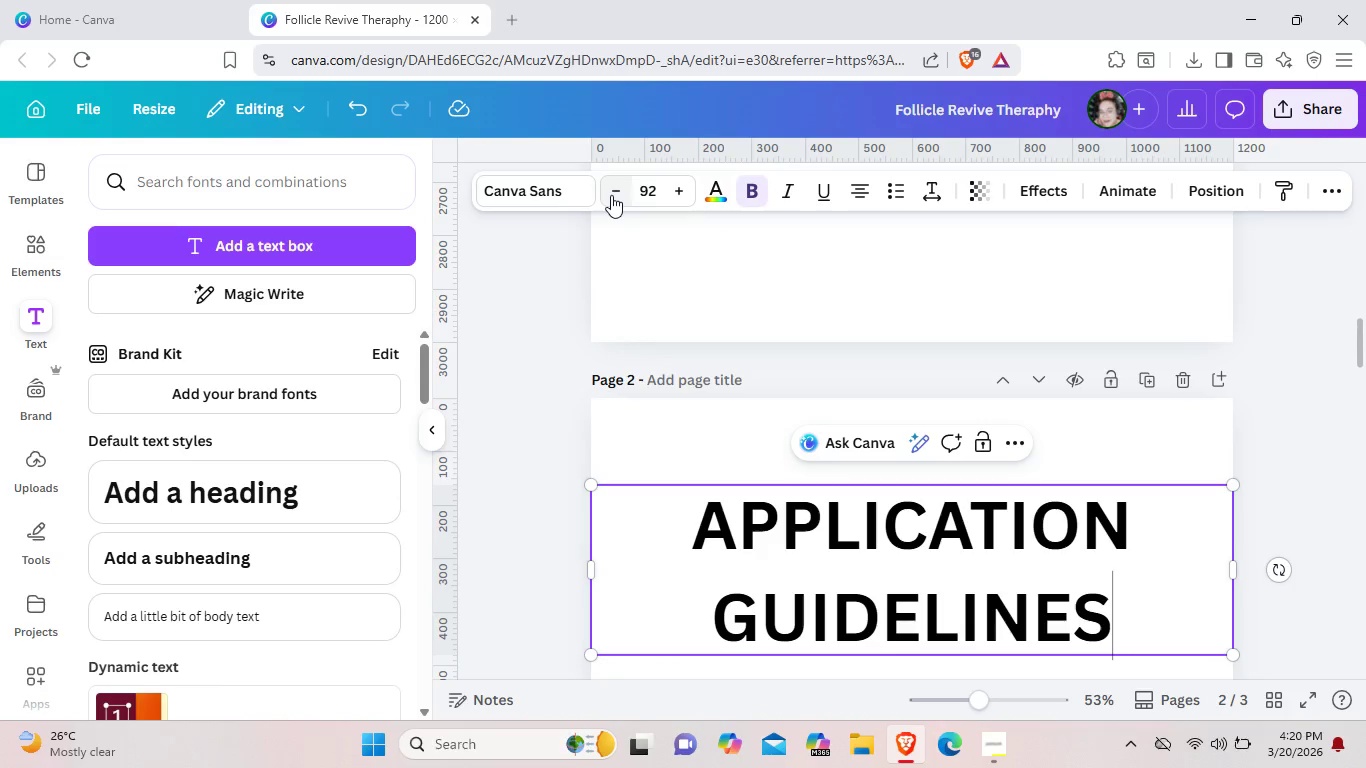 
left_click([611, 195])
 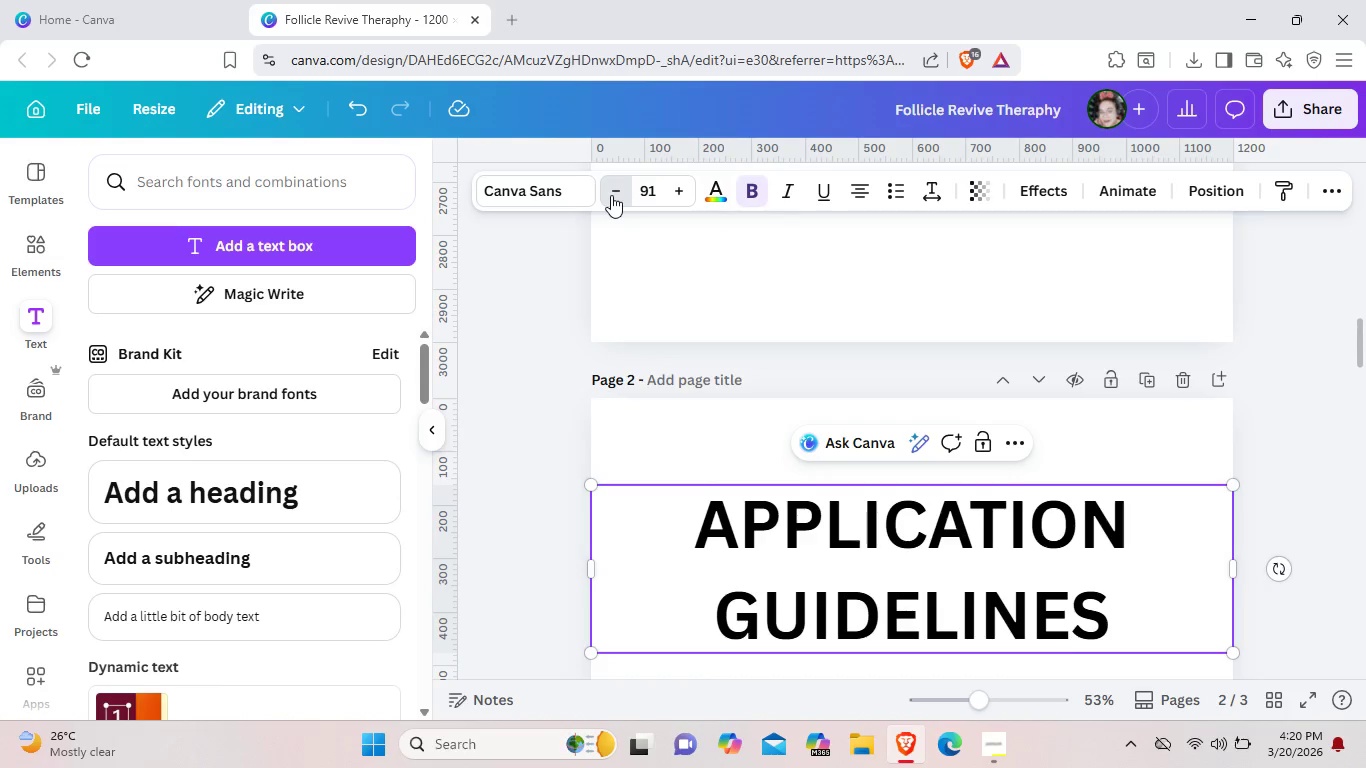 
double_click([611, 195])
 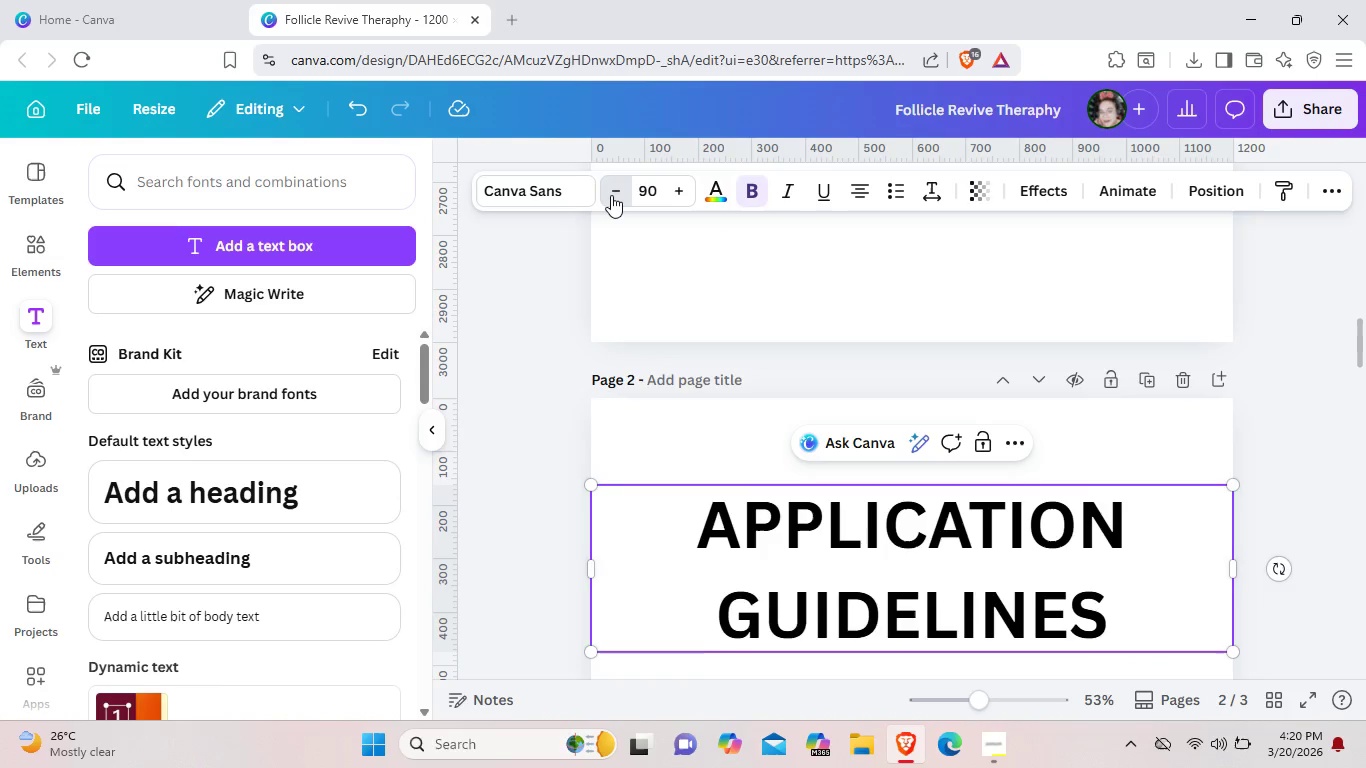 
triple_click([611, 195])
 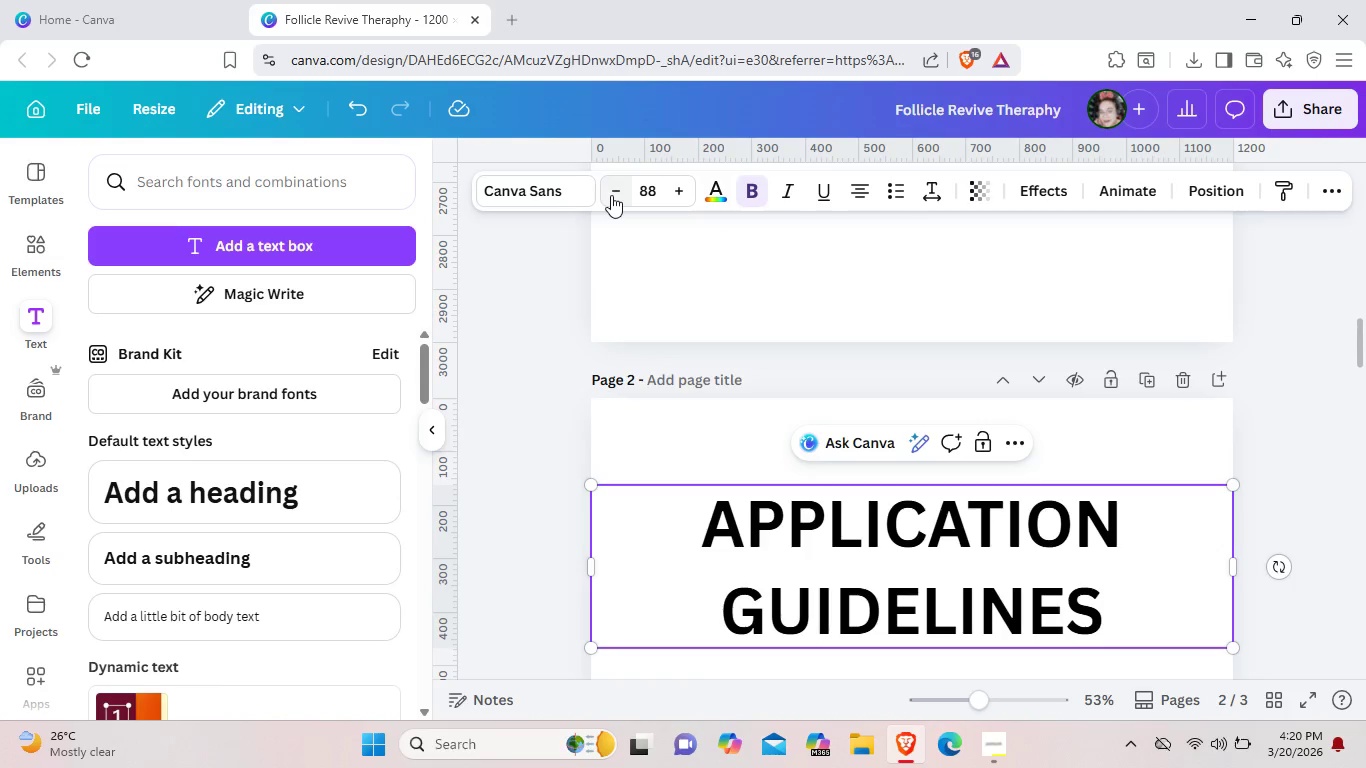 
double_click([611, 195])
 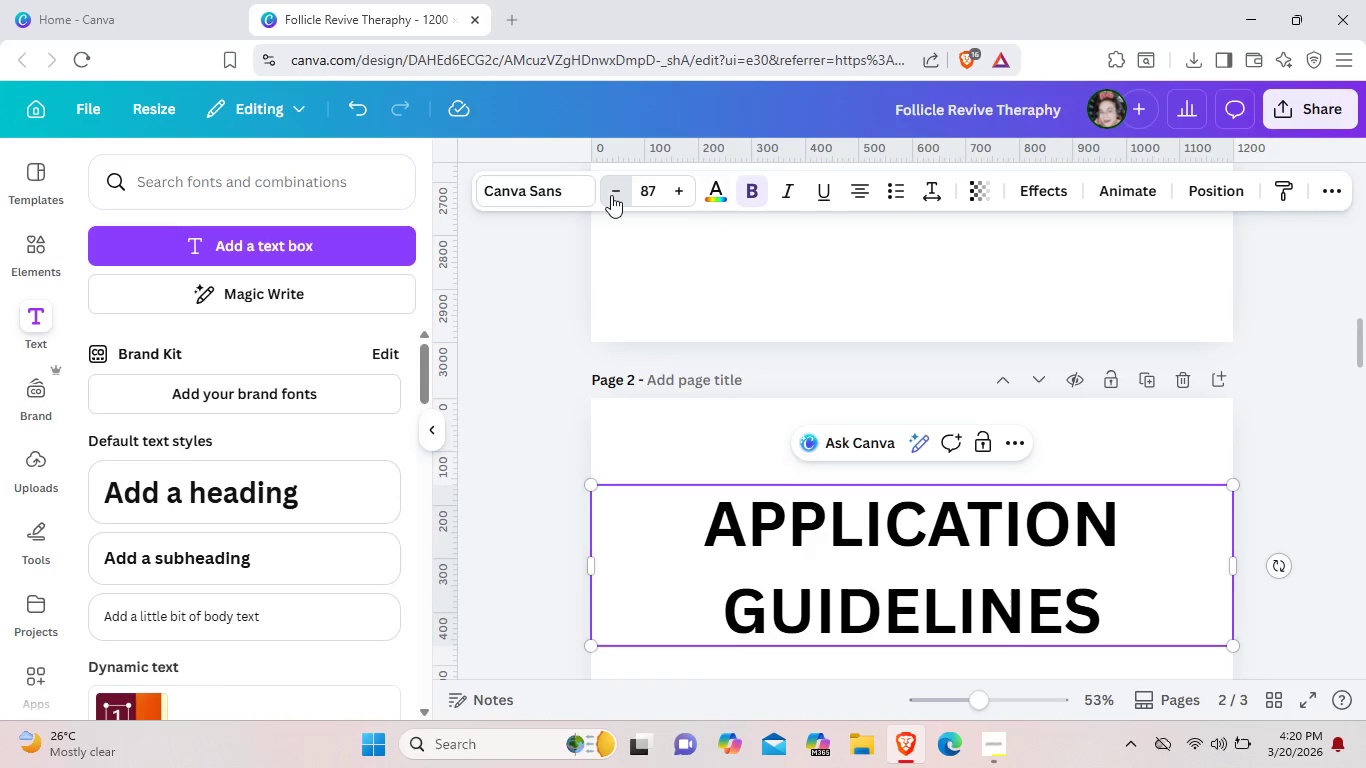 
triple_click([611, 195])
 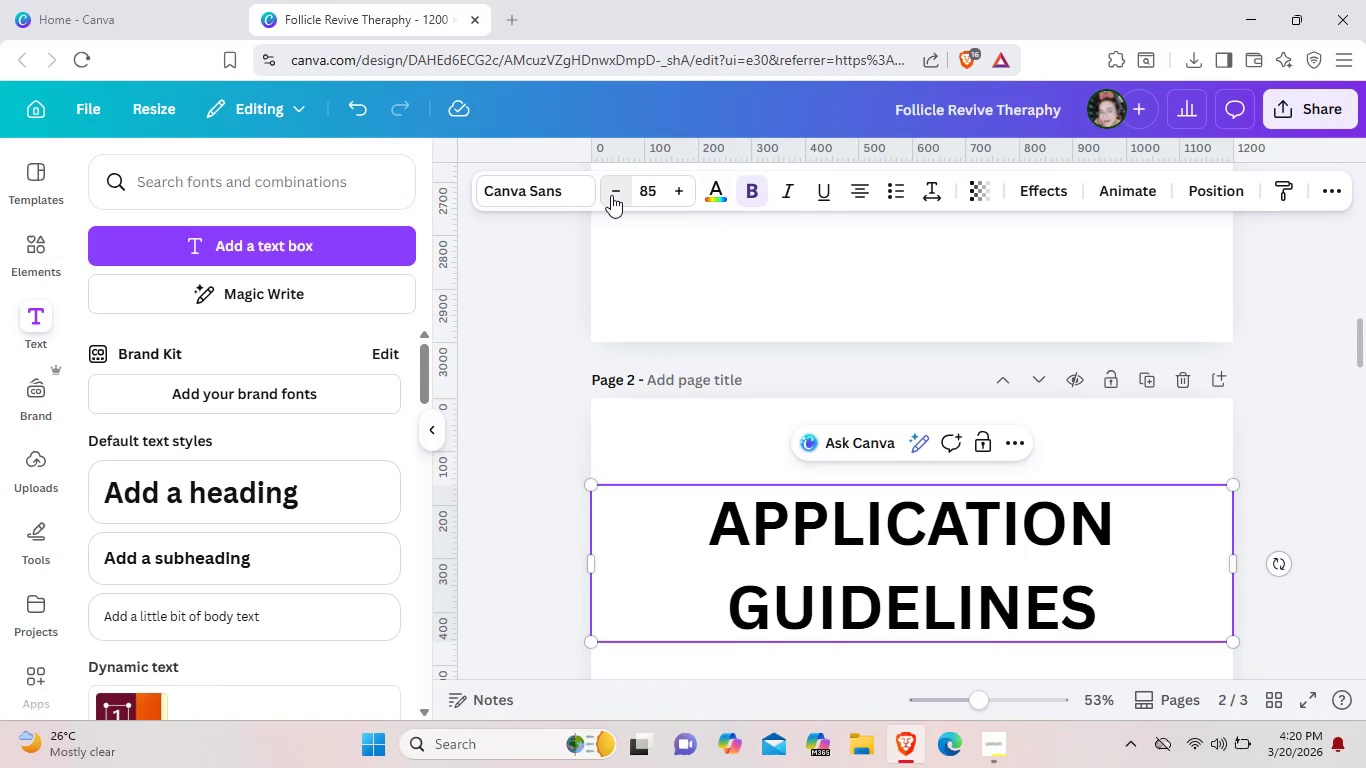 
double_click([611, 195])
 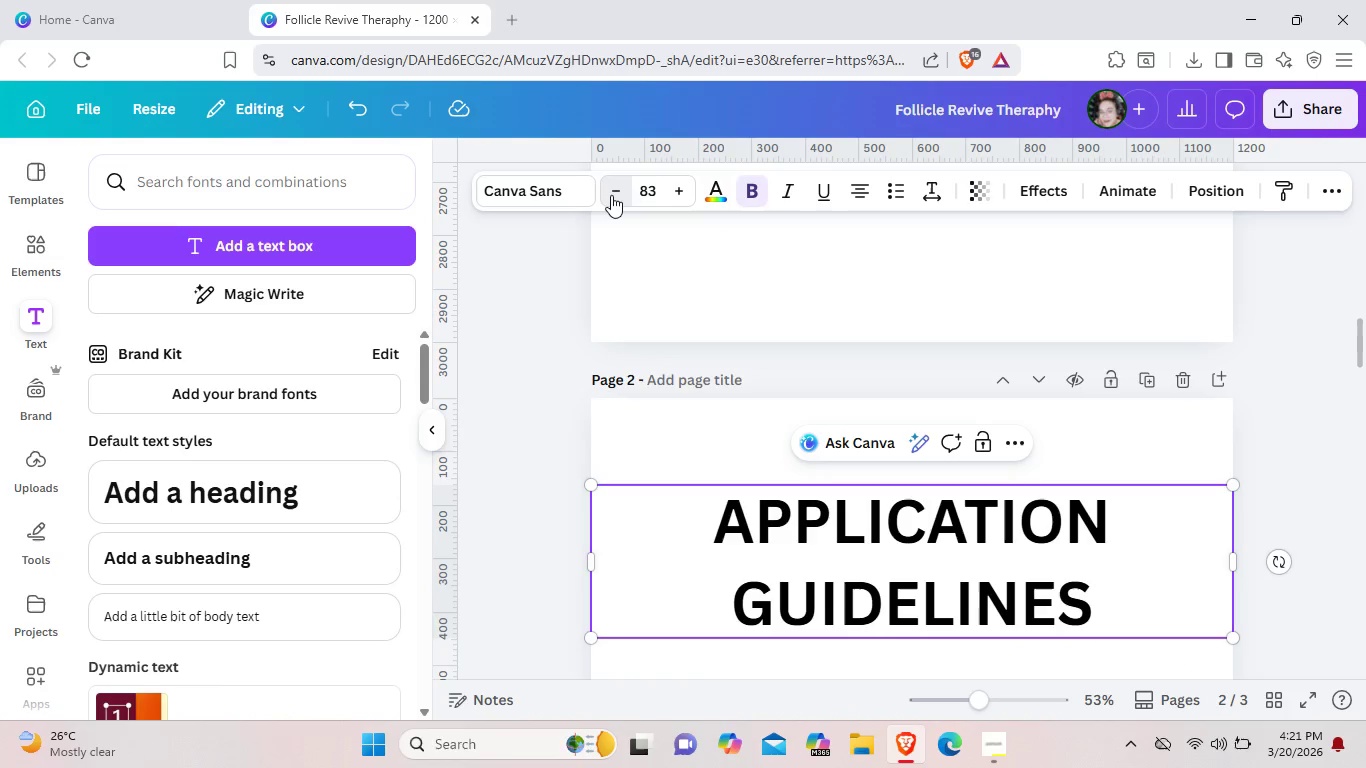 
double_click([611, 195])
 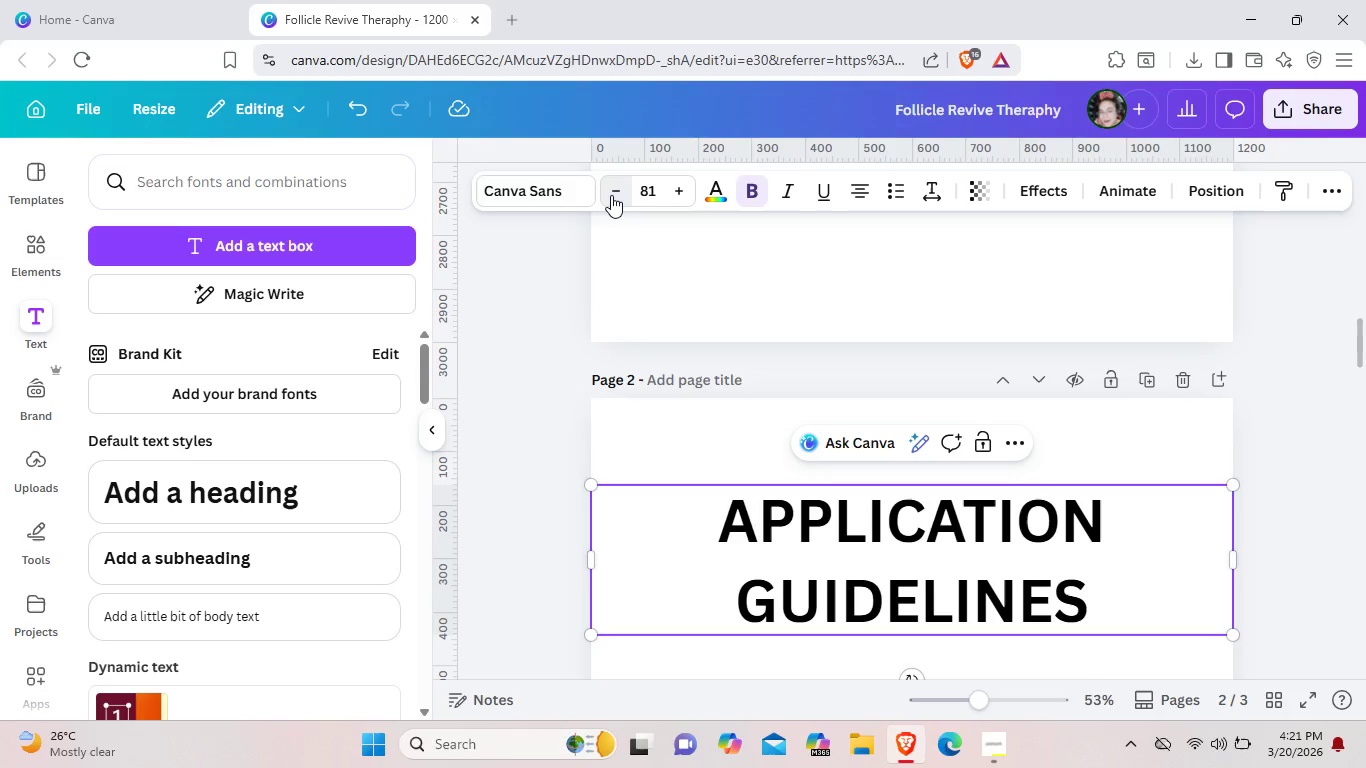 
double_click([611, 195])
 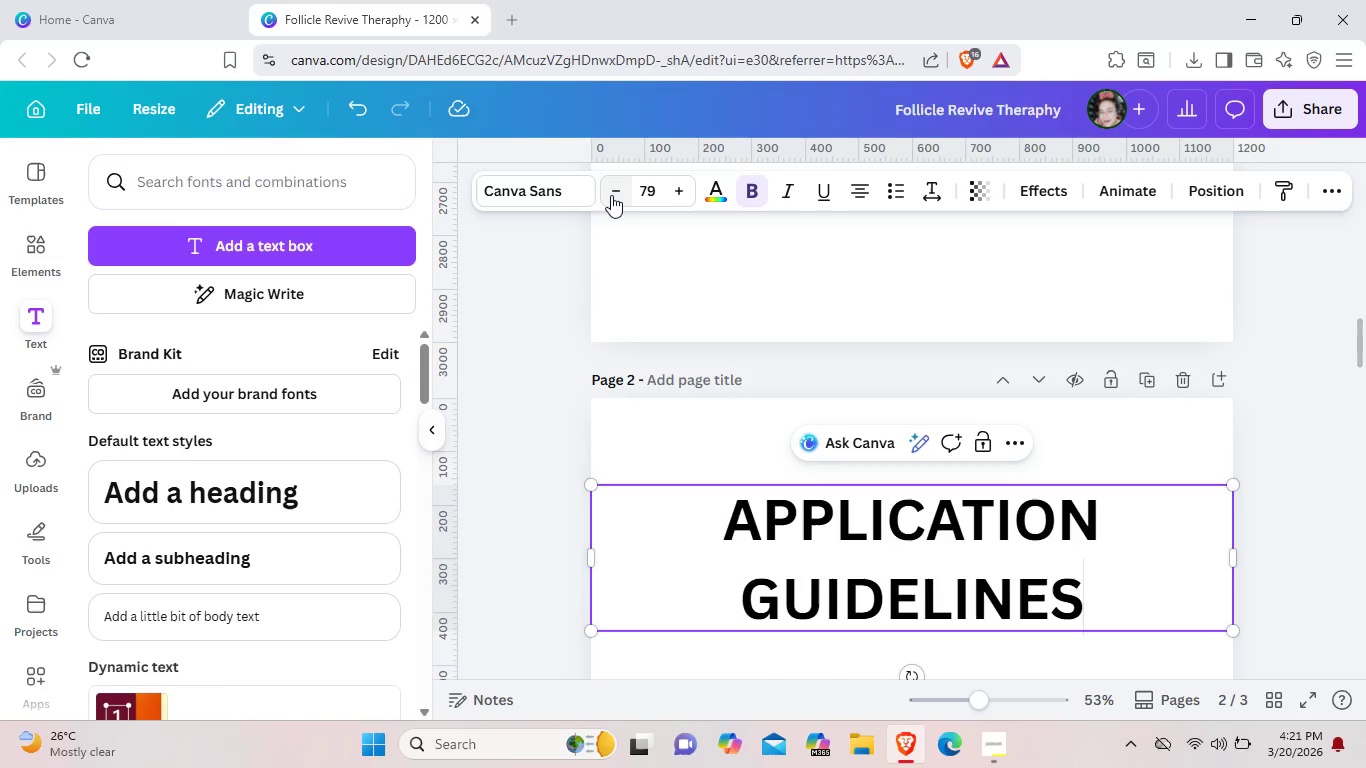 
wait(30.31)
 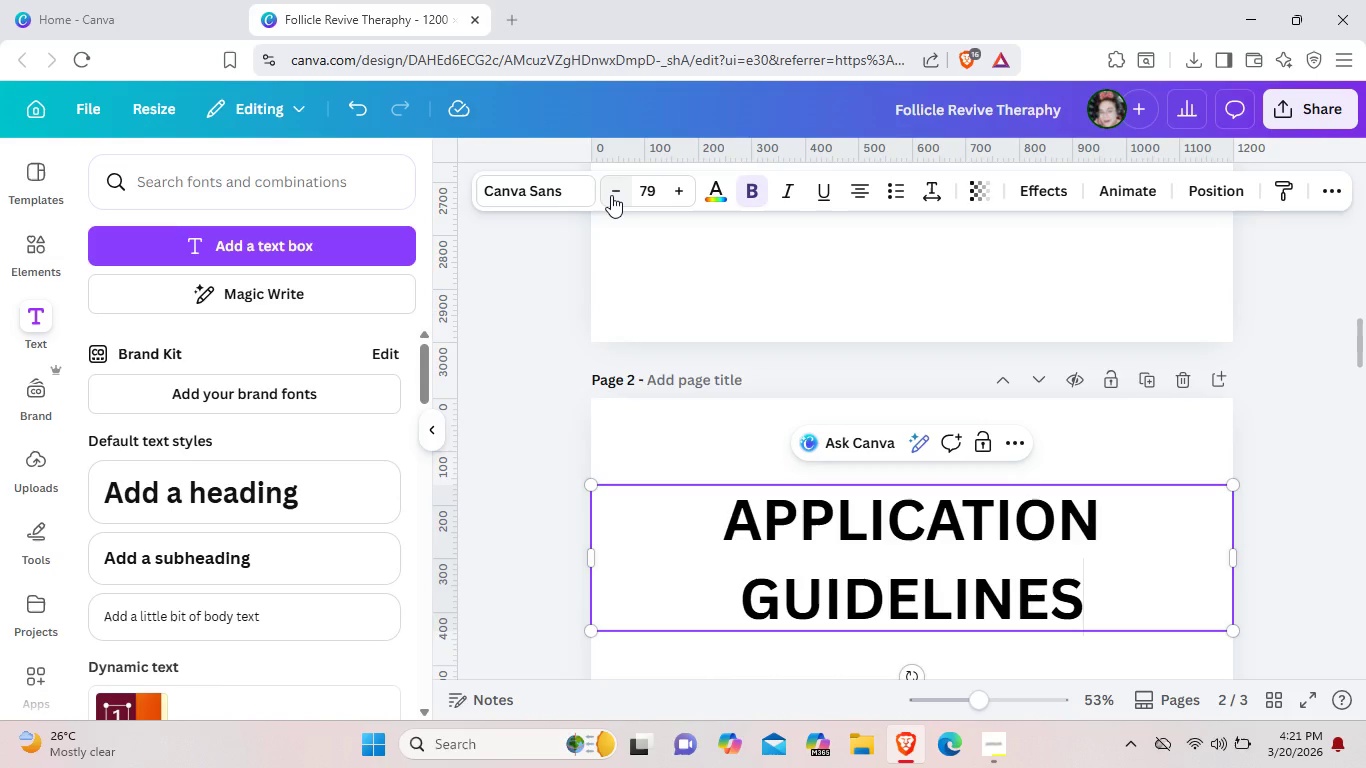 
key(Backspace)
 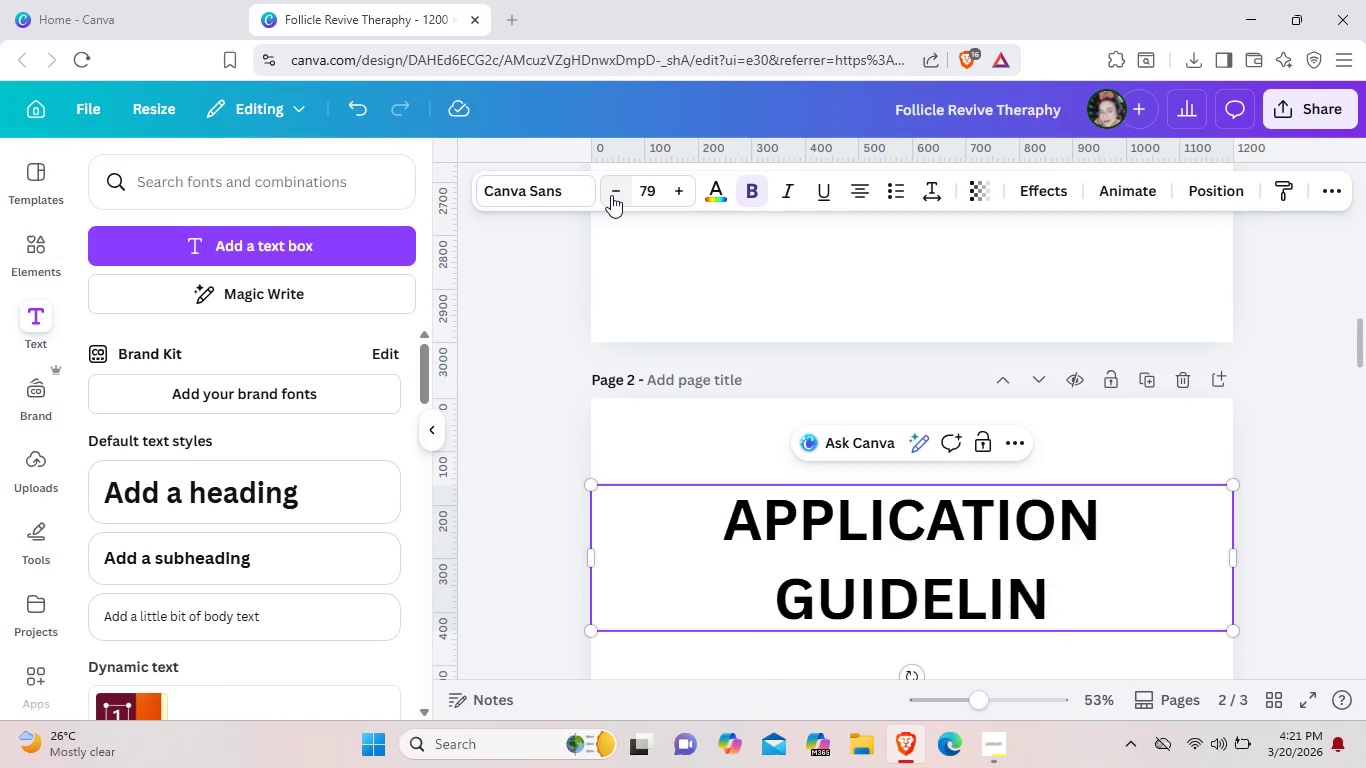 
key(Backspace)
 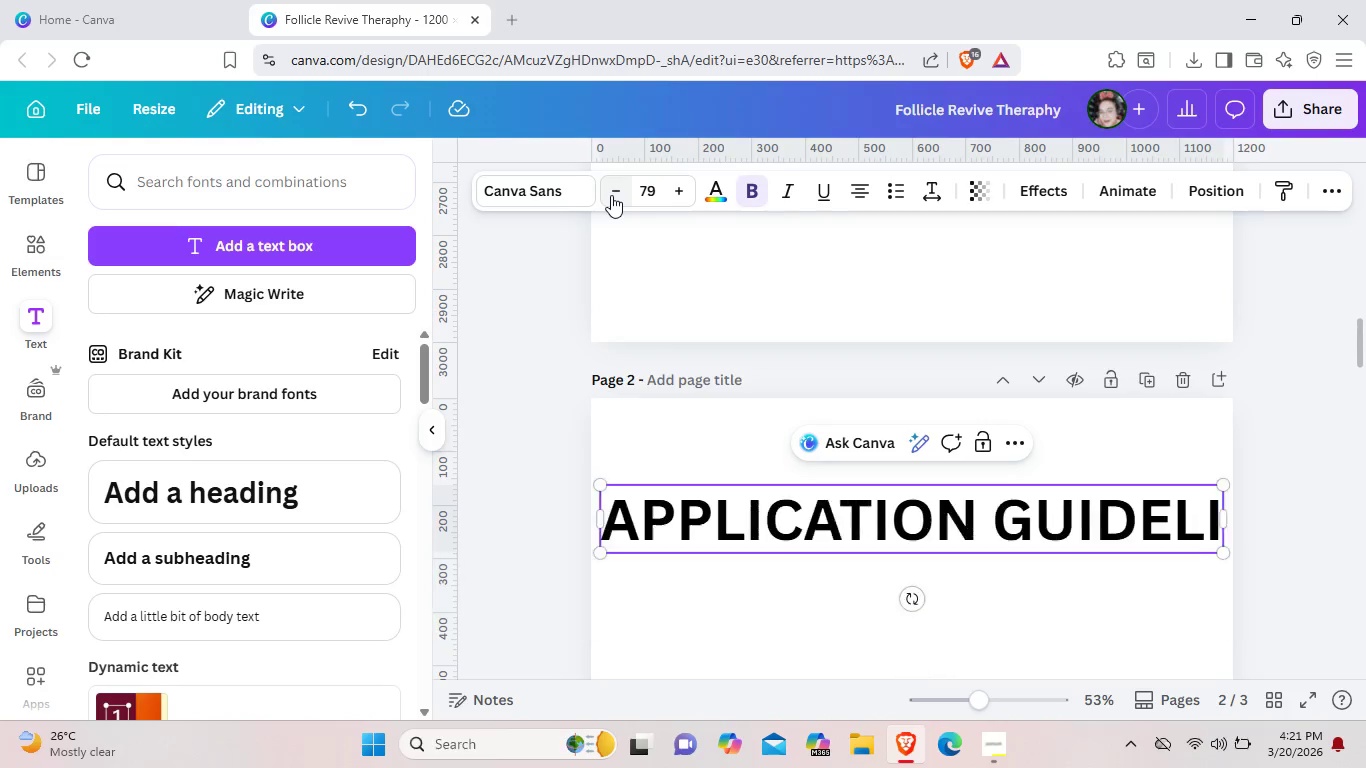 
key(Backspace)
 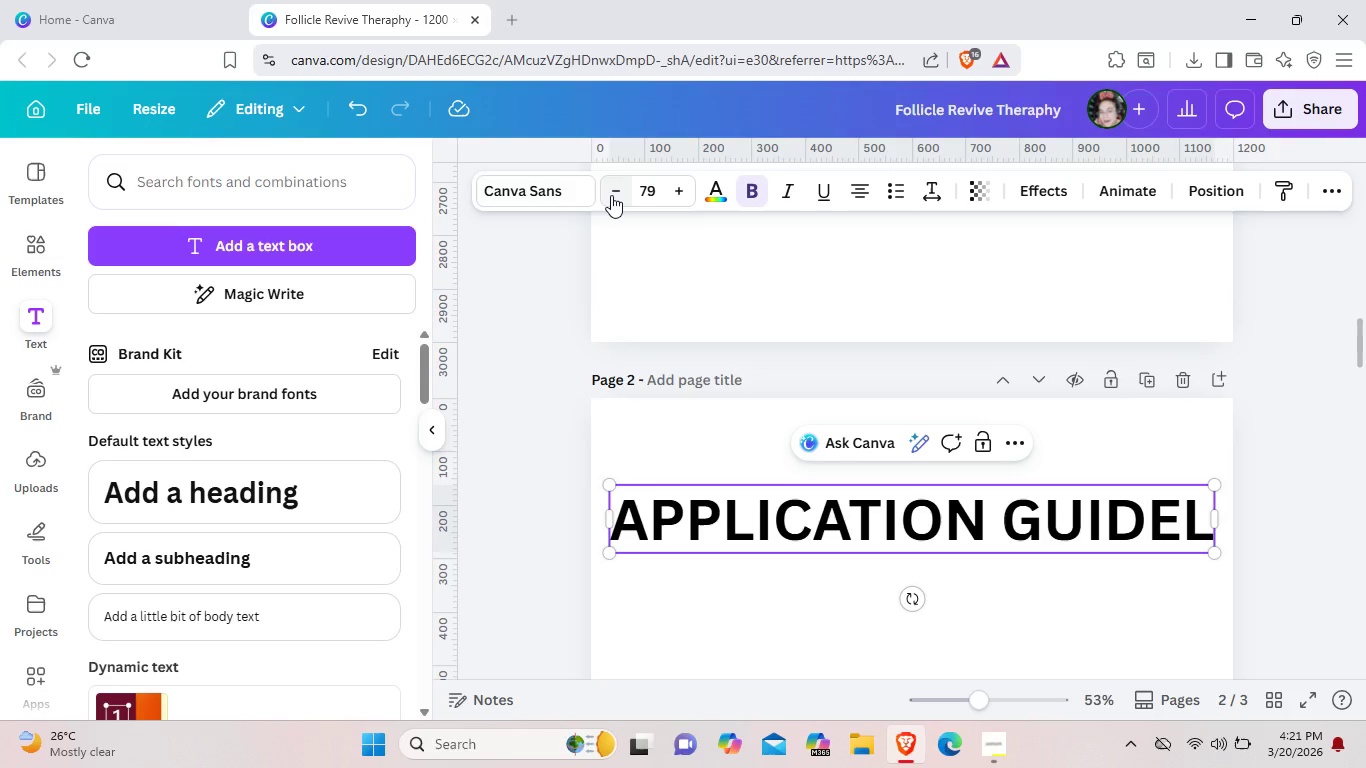 
key(Backspace)
 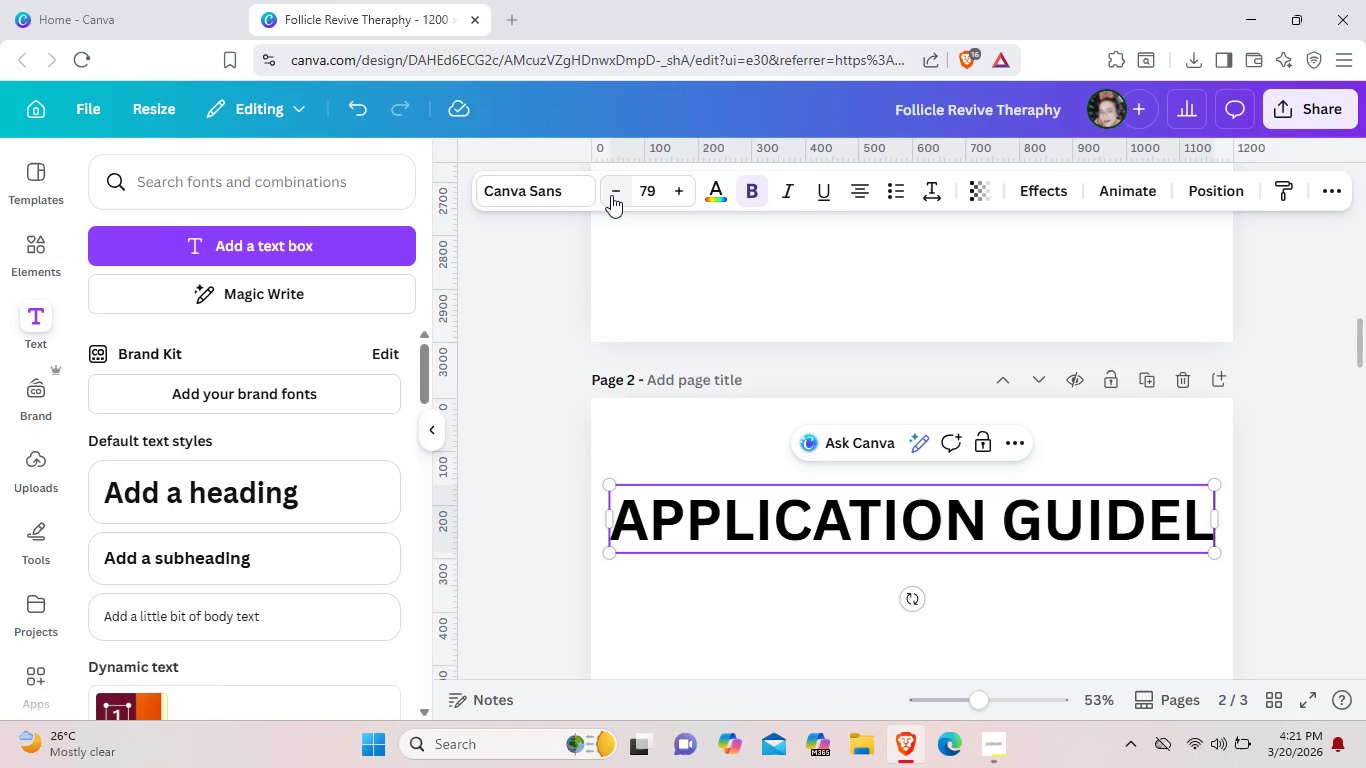 
wait(6.36)
 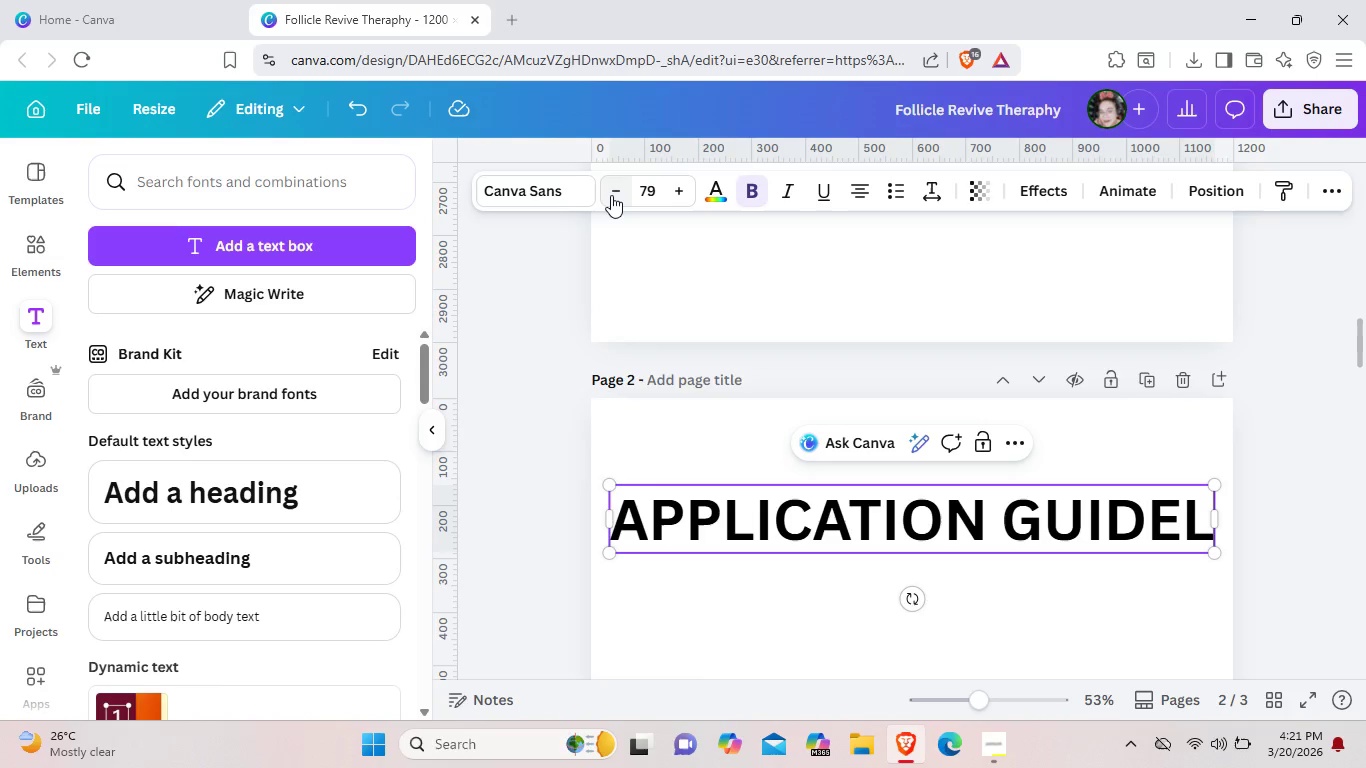 
key(Backspace)
 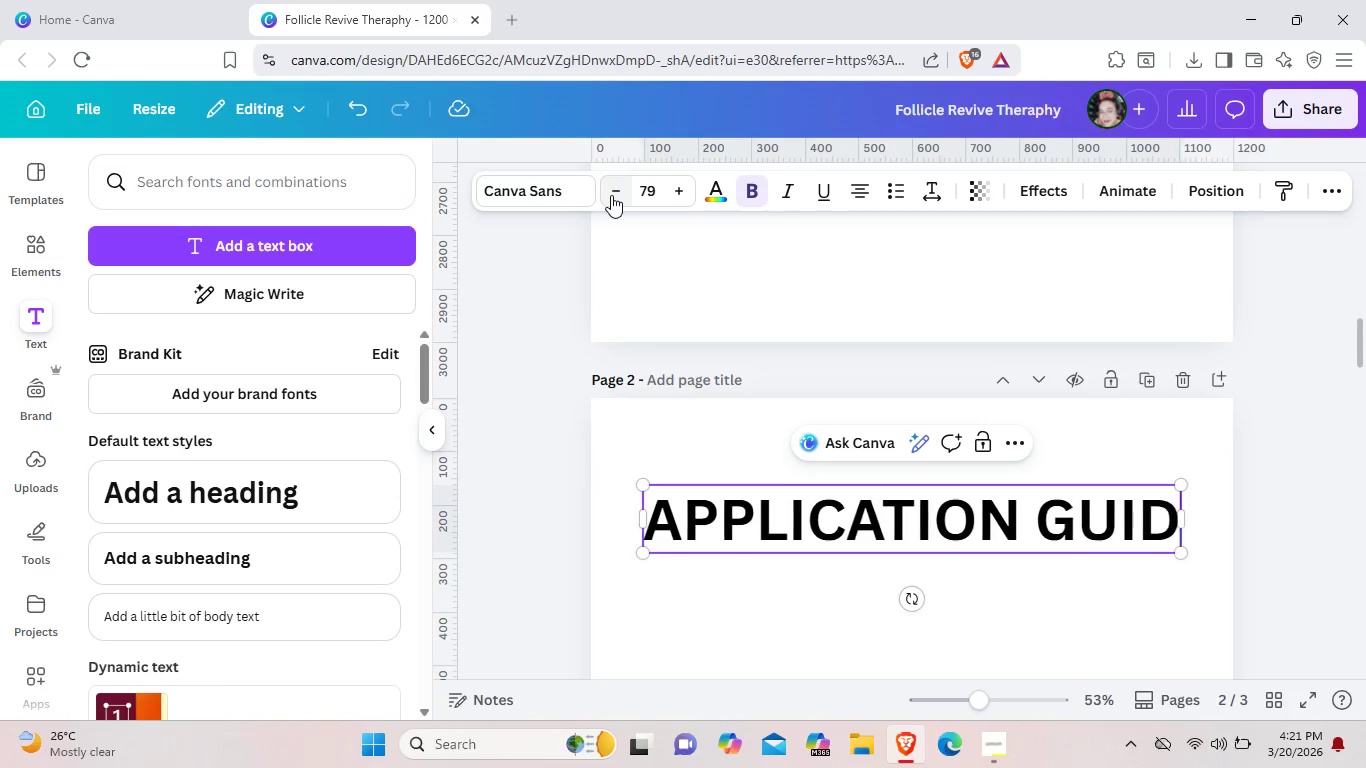 
key(Backspace)
 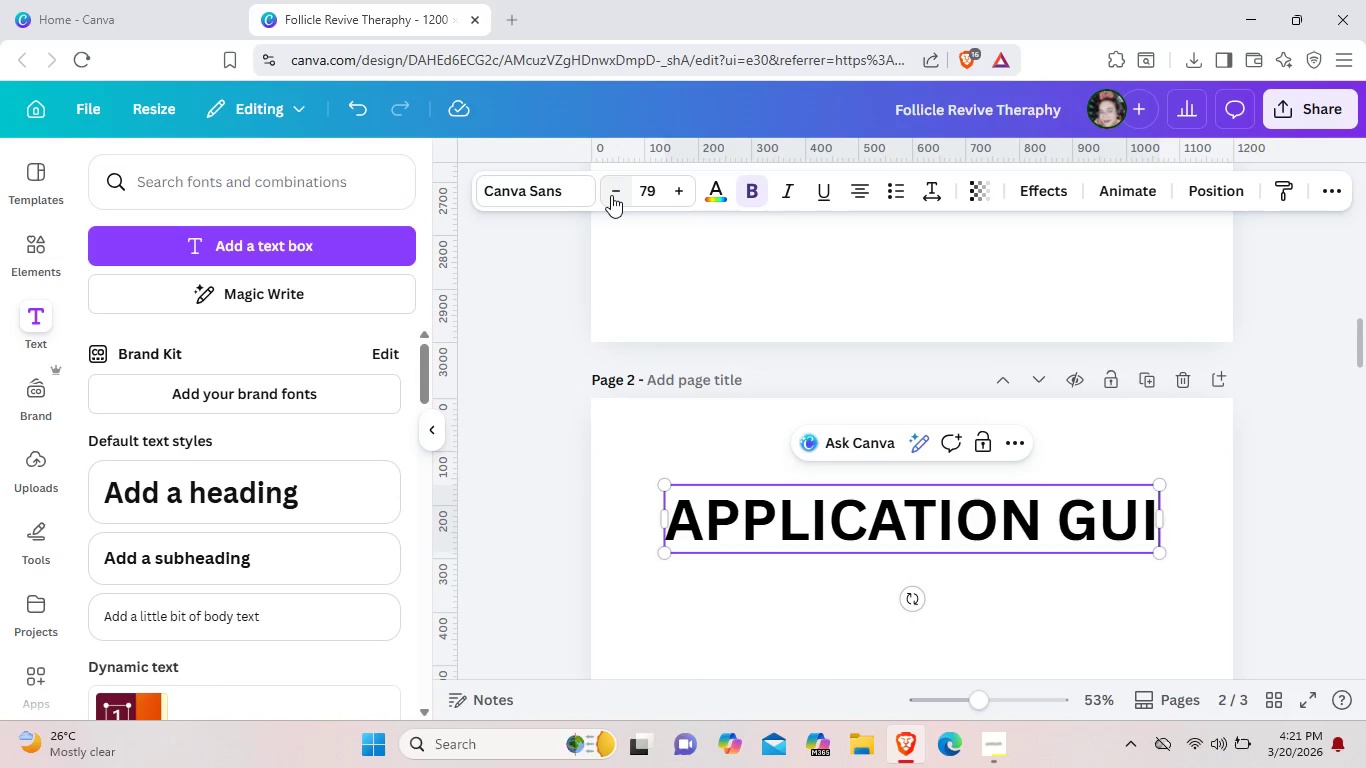 
hold_key(key=Backspace, duration=0.62)
 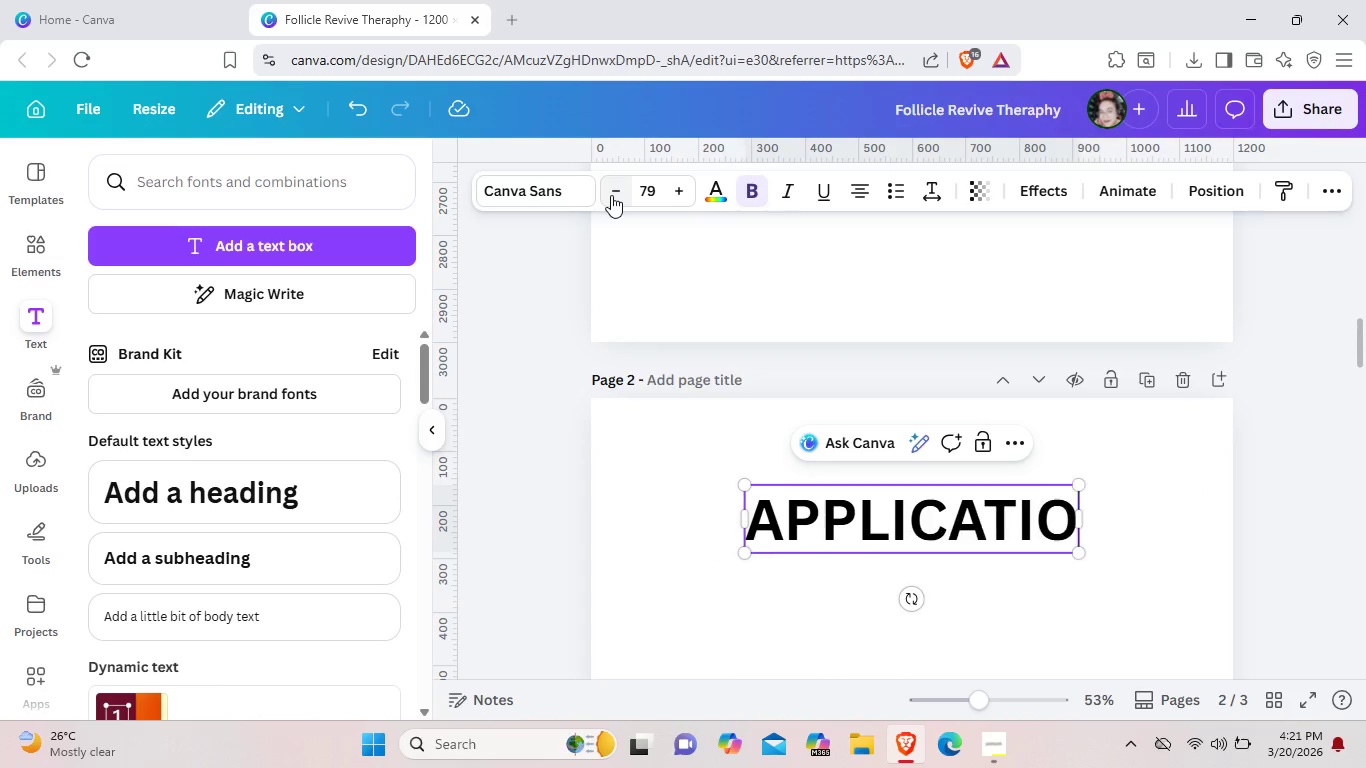 
key(Backspace)
 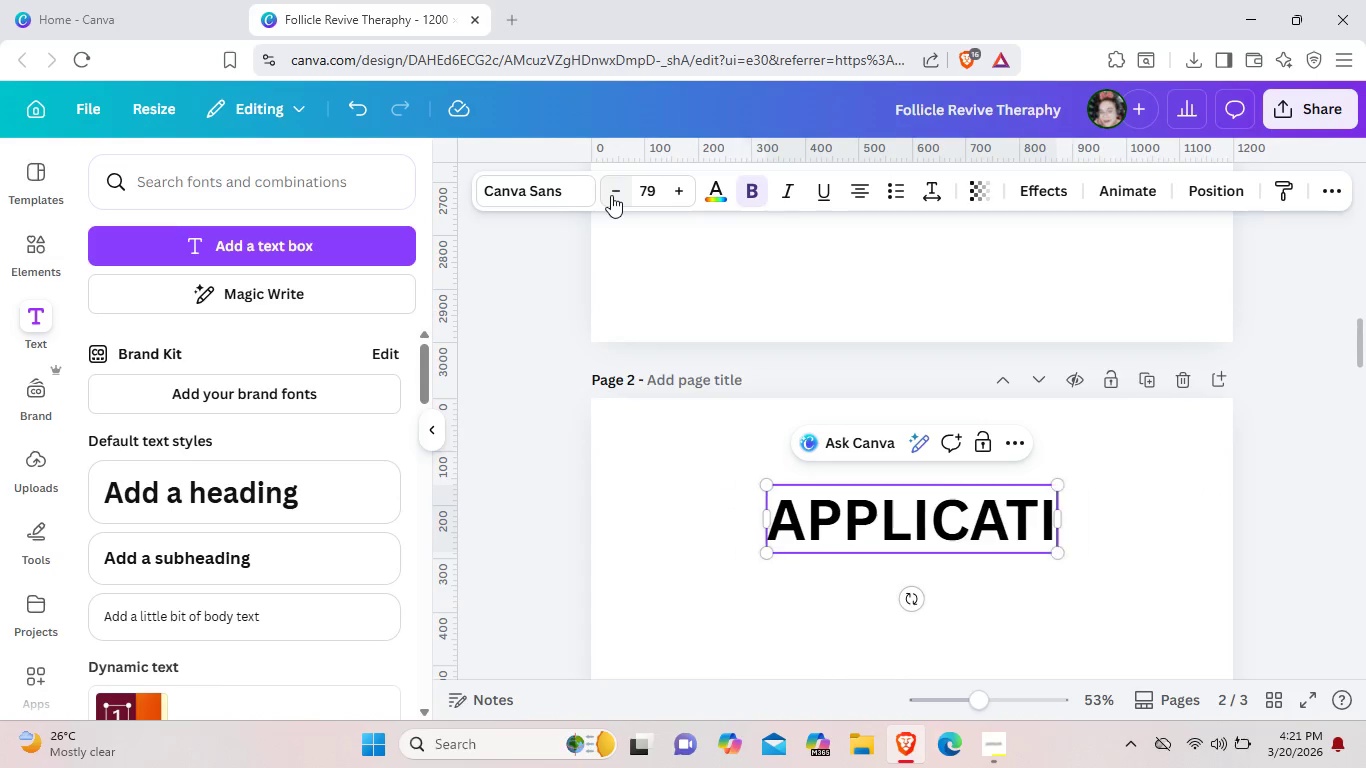 
key(Backspace)
 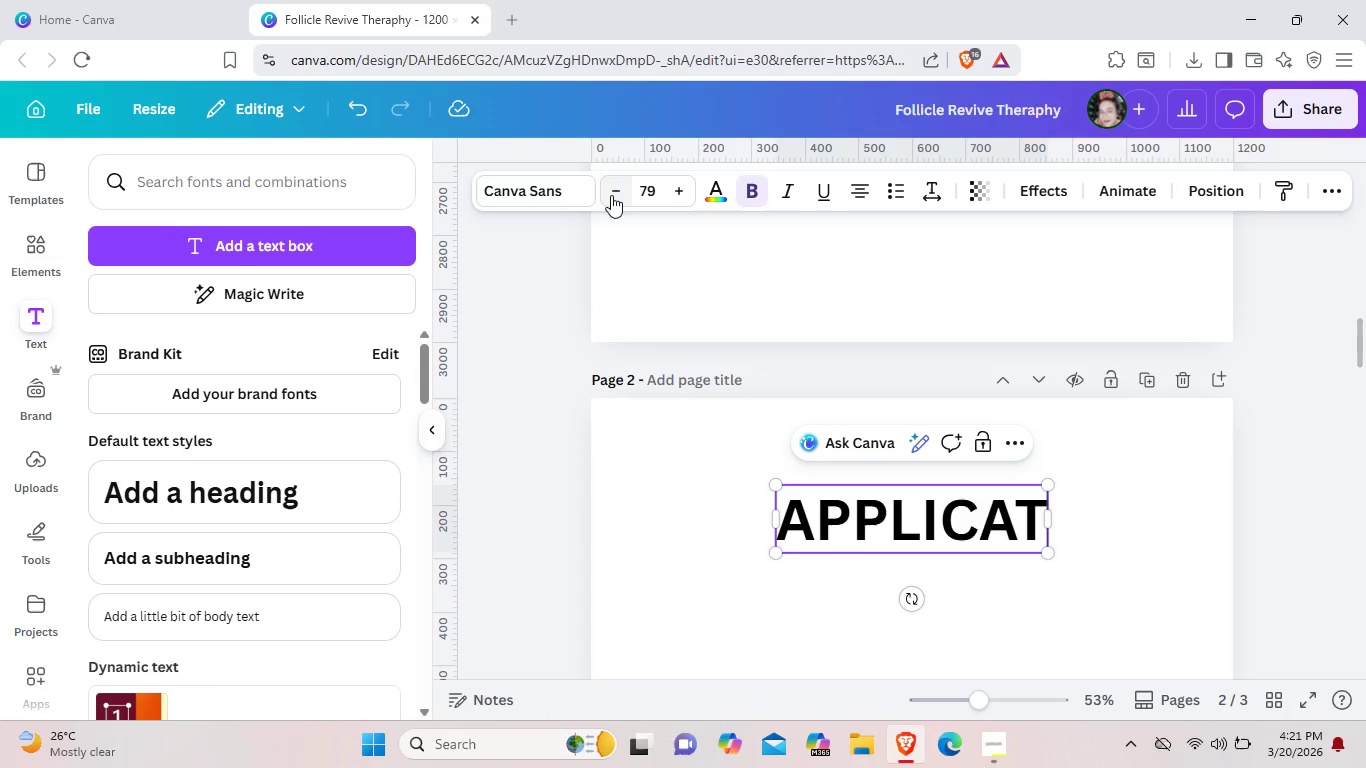 
key(Backspace)
 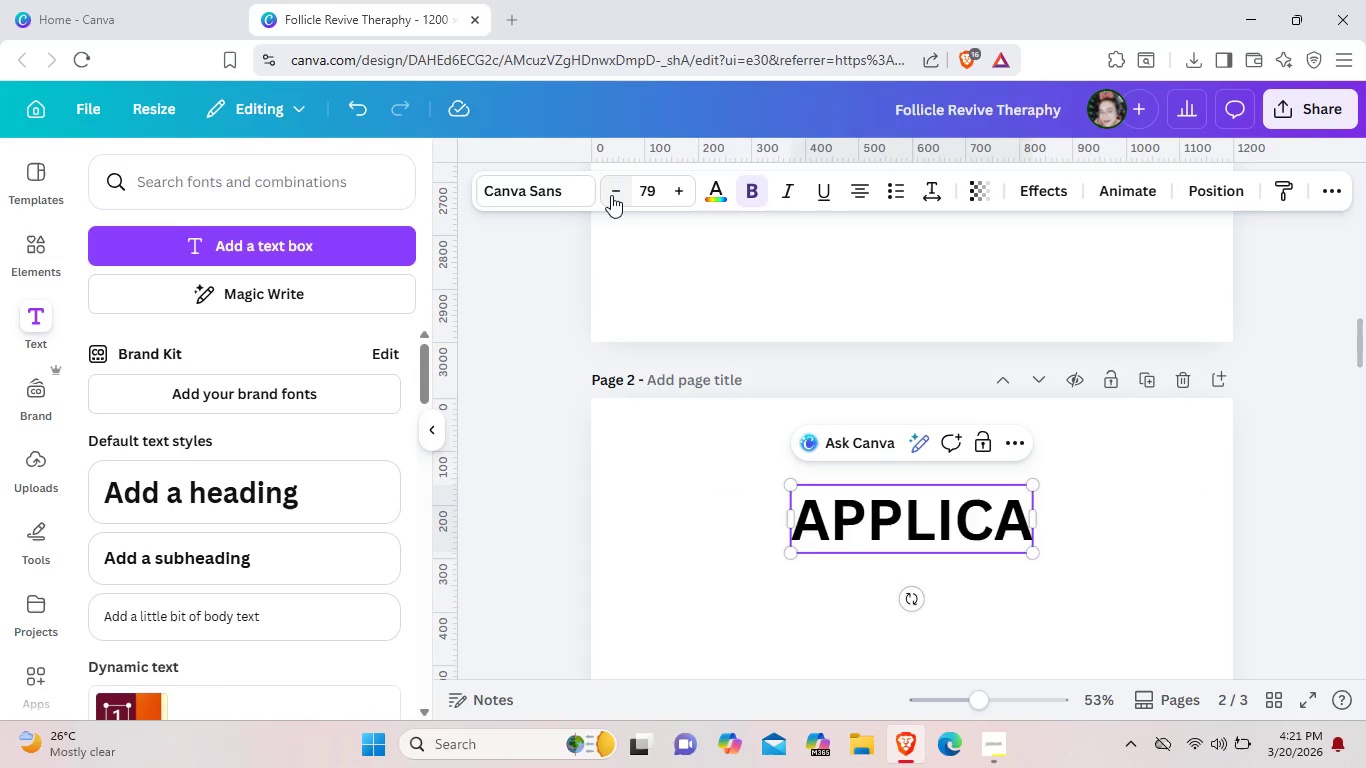 
key(Backspace)
 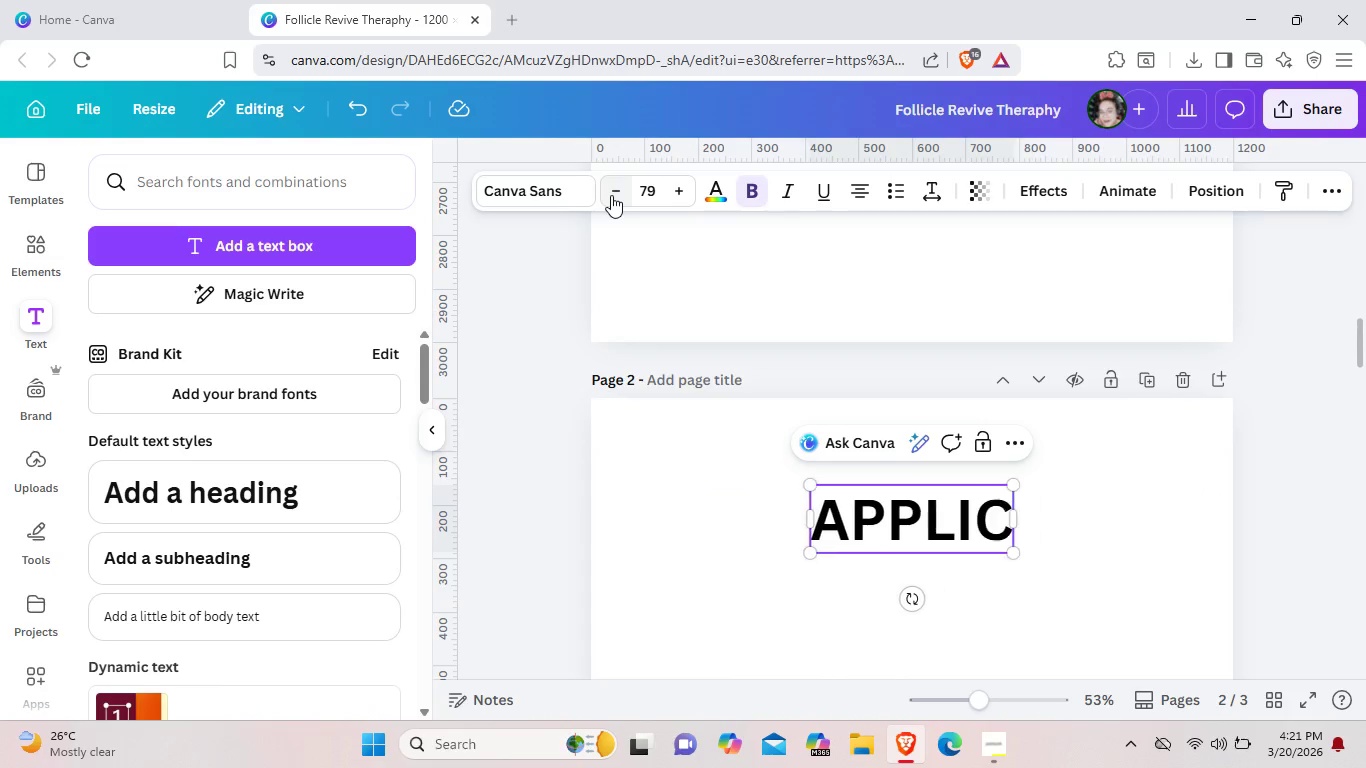 
key(Backspace)
 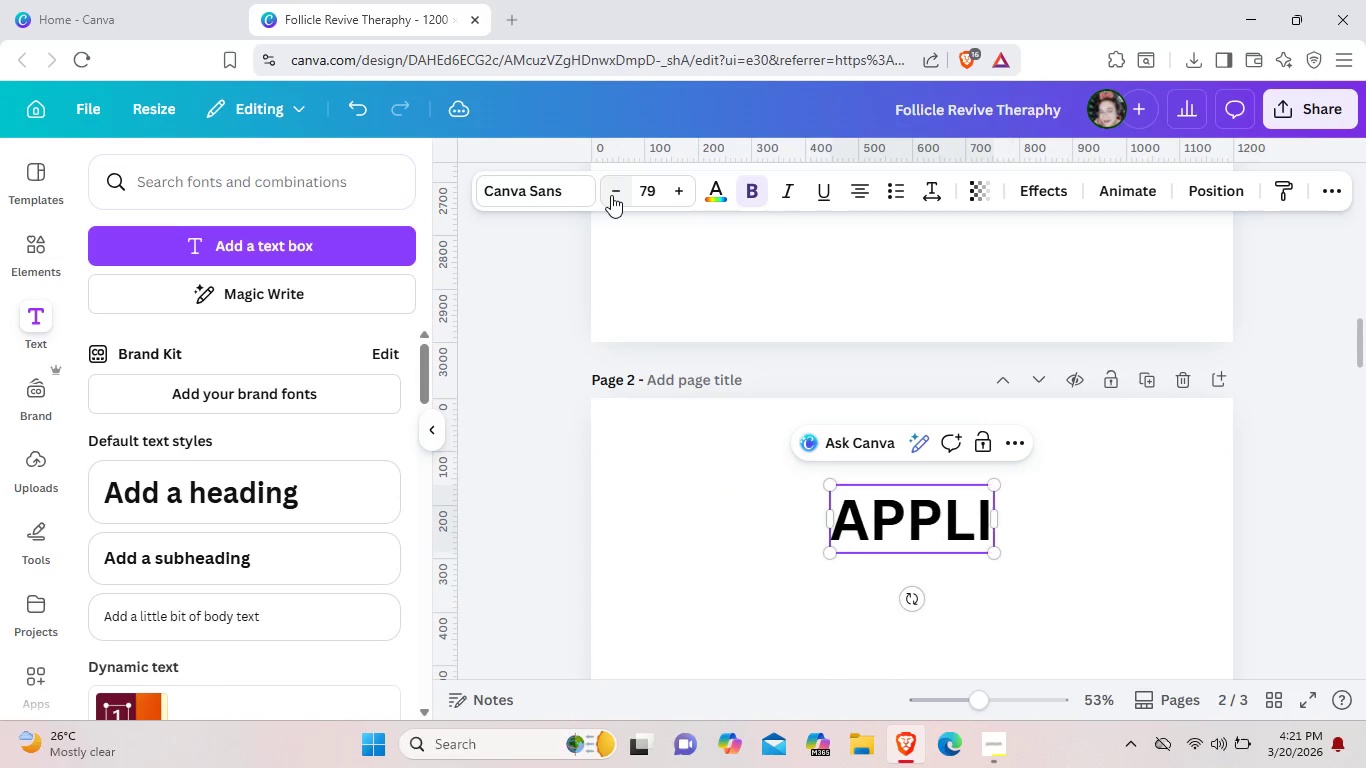 
key(Backspace)
 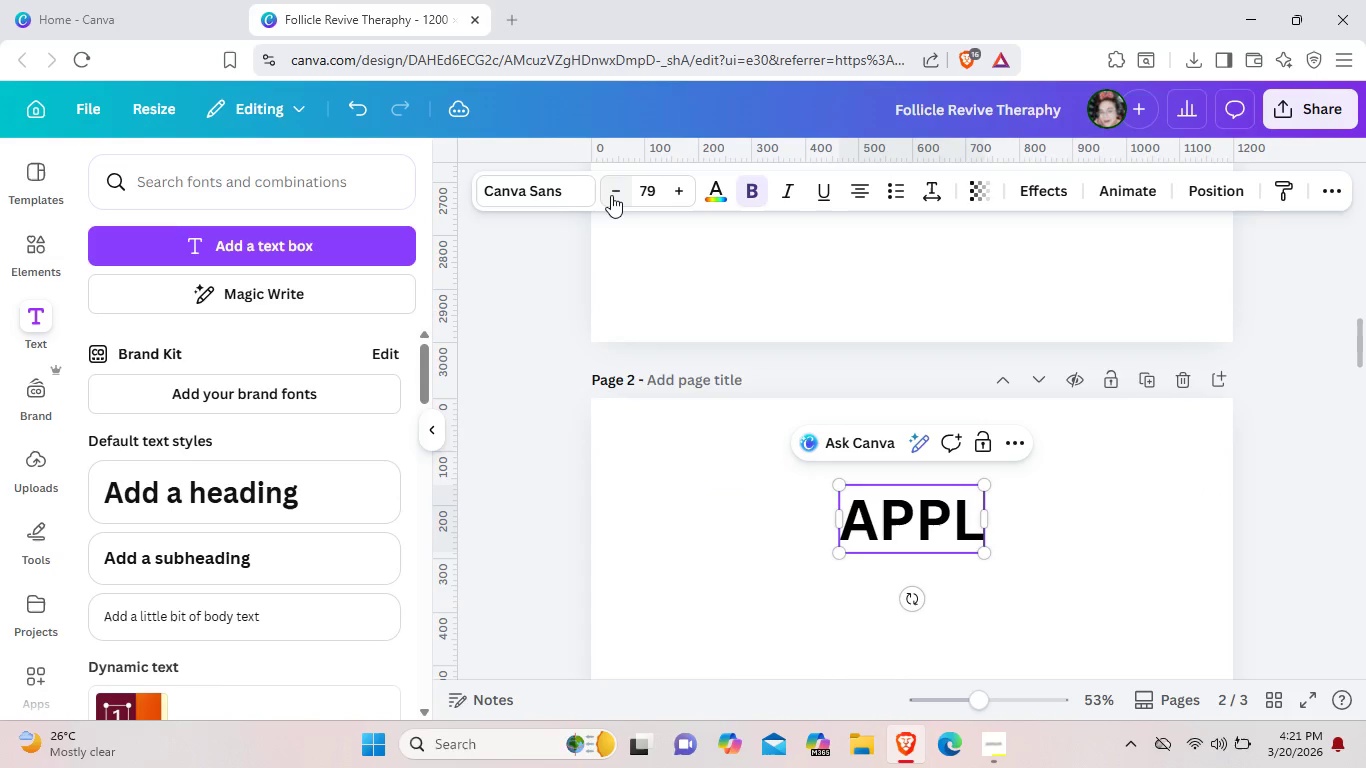 
key(Backspace)
 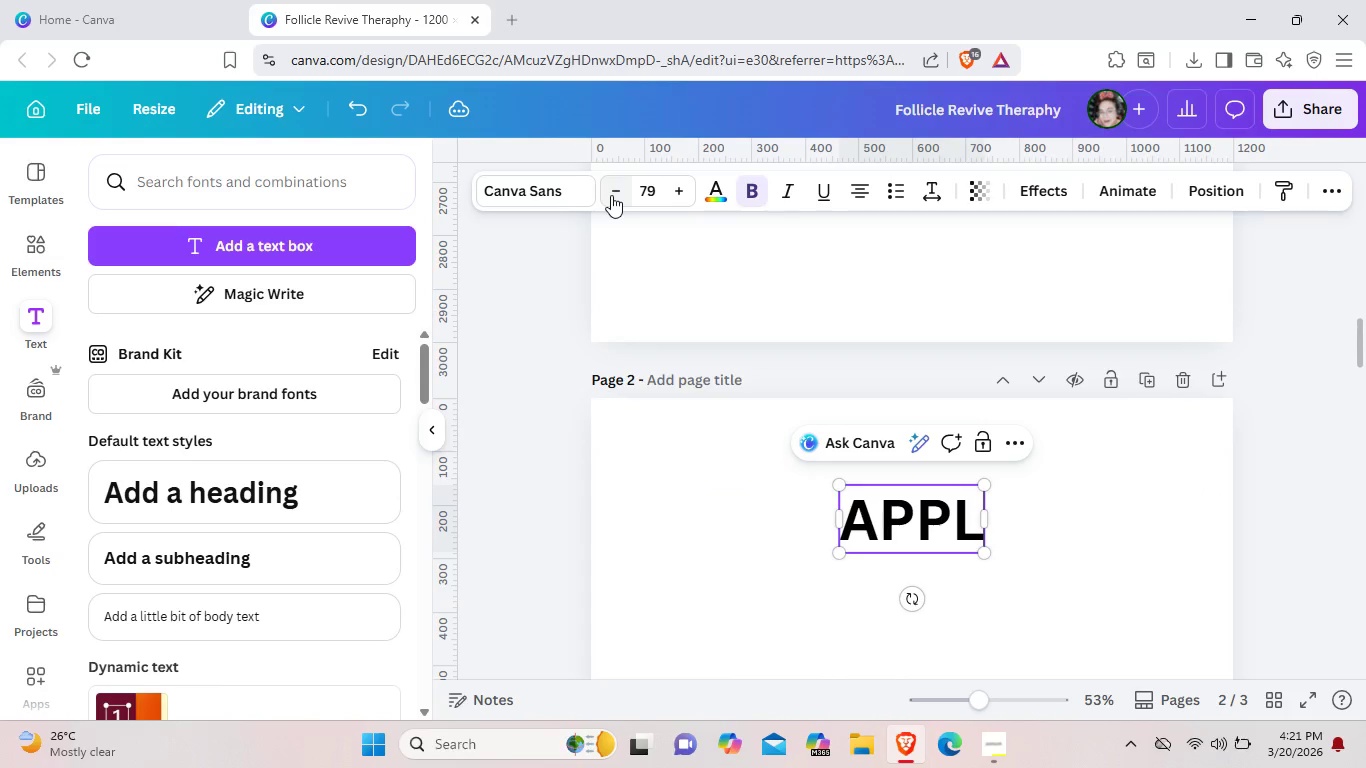 
key(Backspace)
 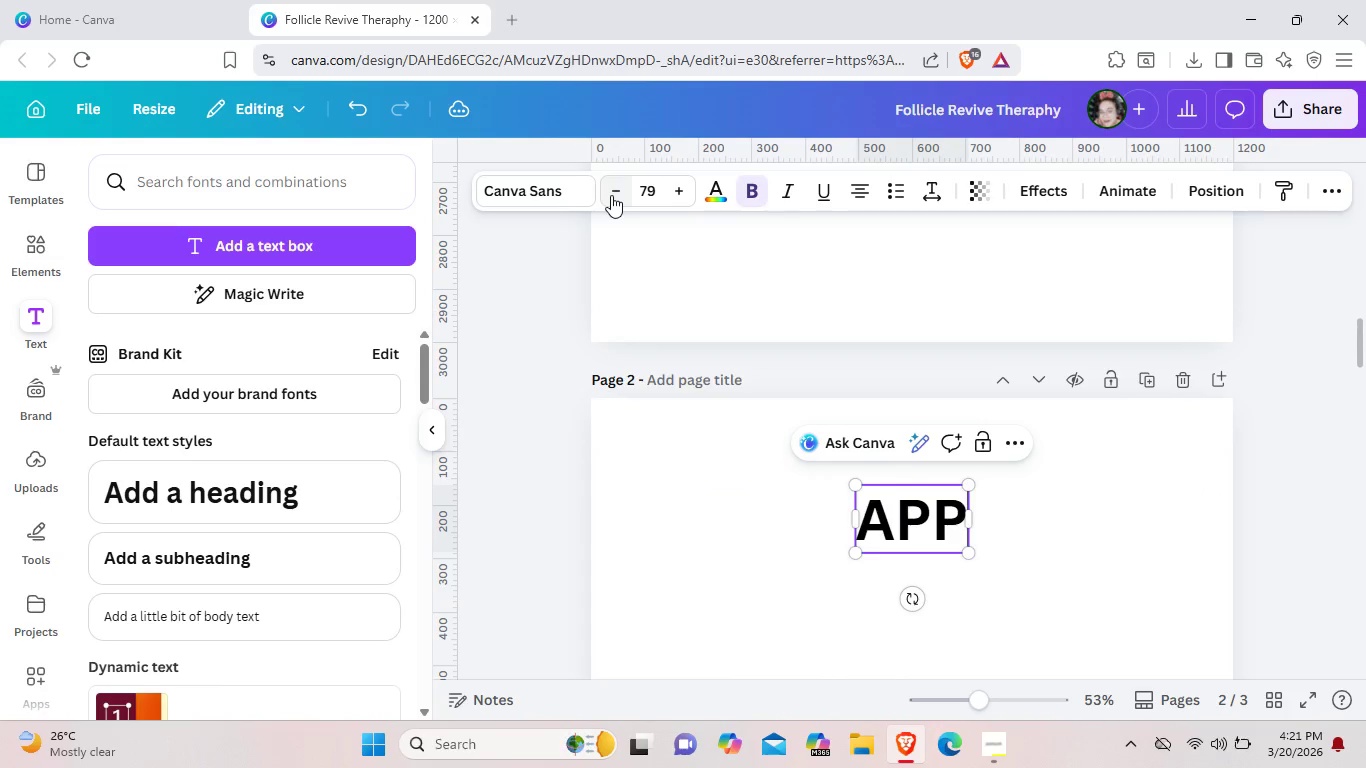 
key(Backspace)
 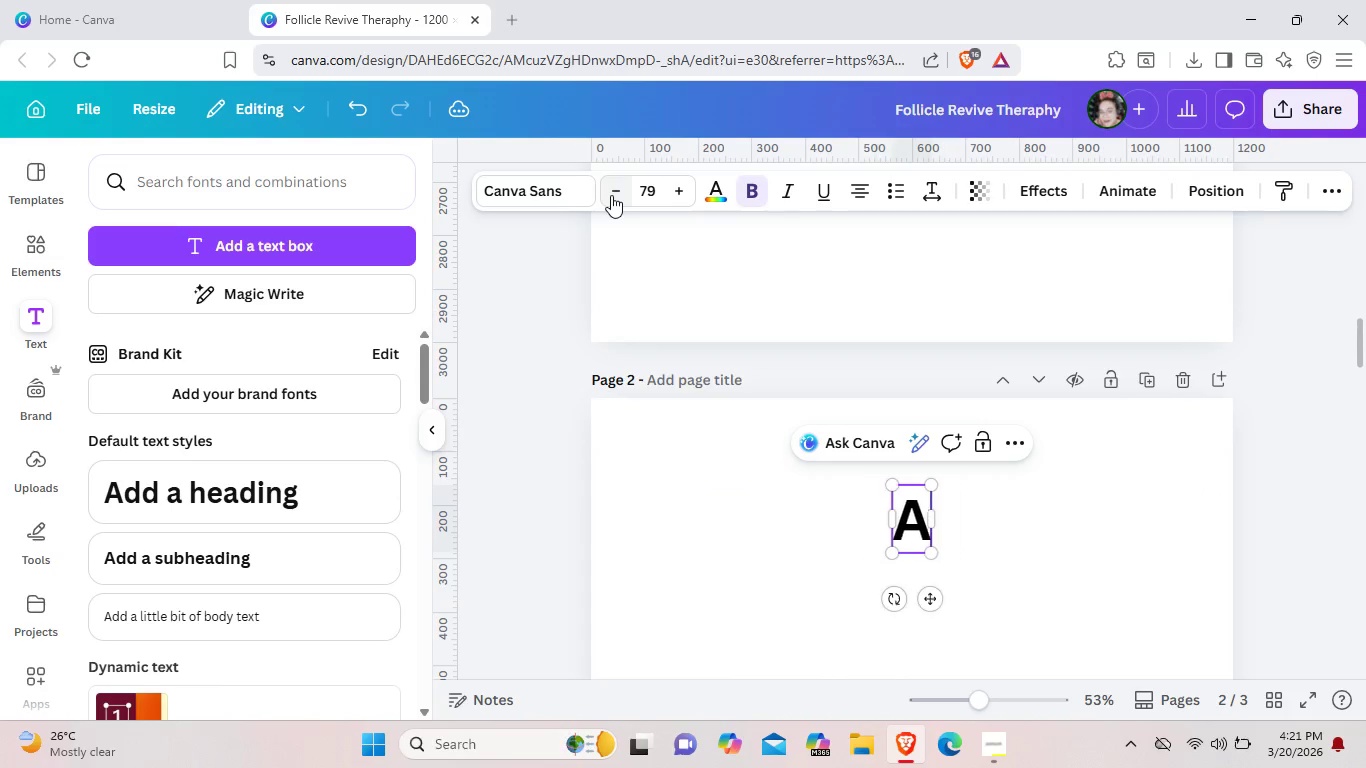 
key(Backspace)
 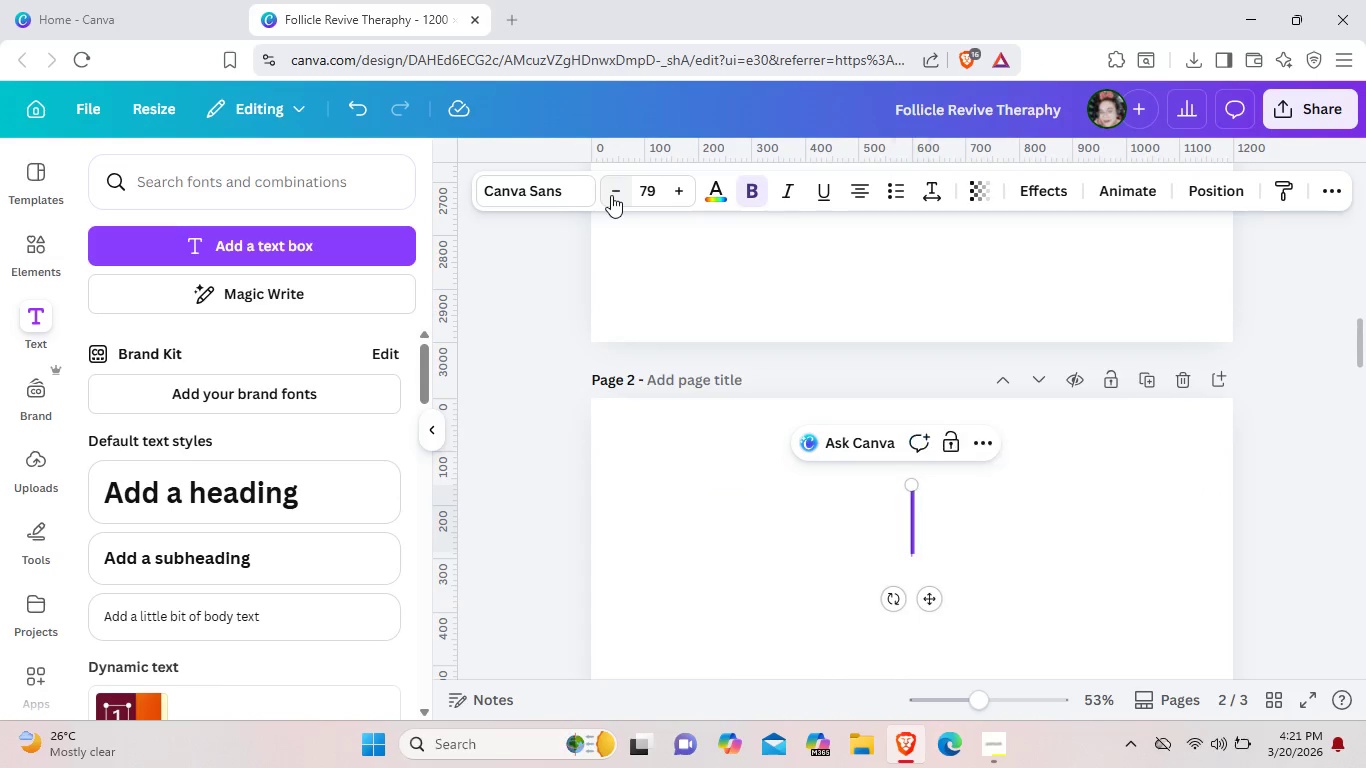 
key(Backspace)
 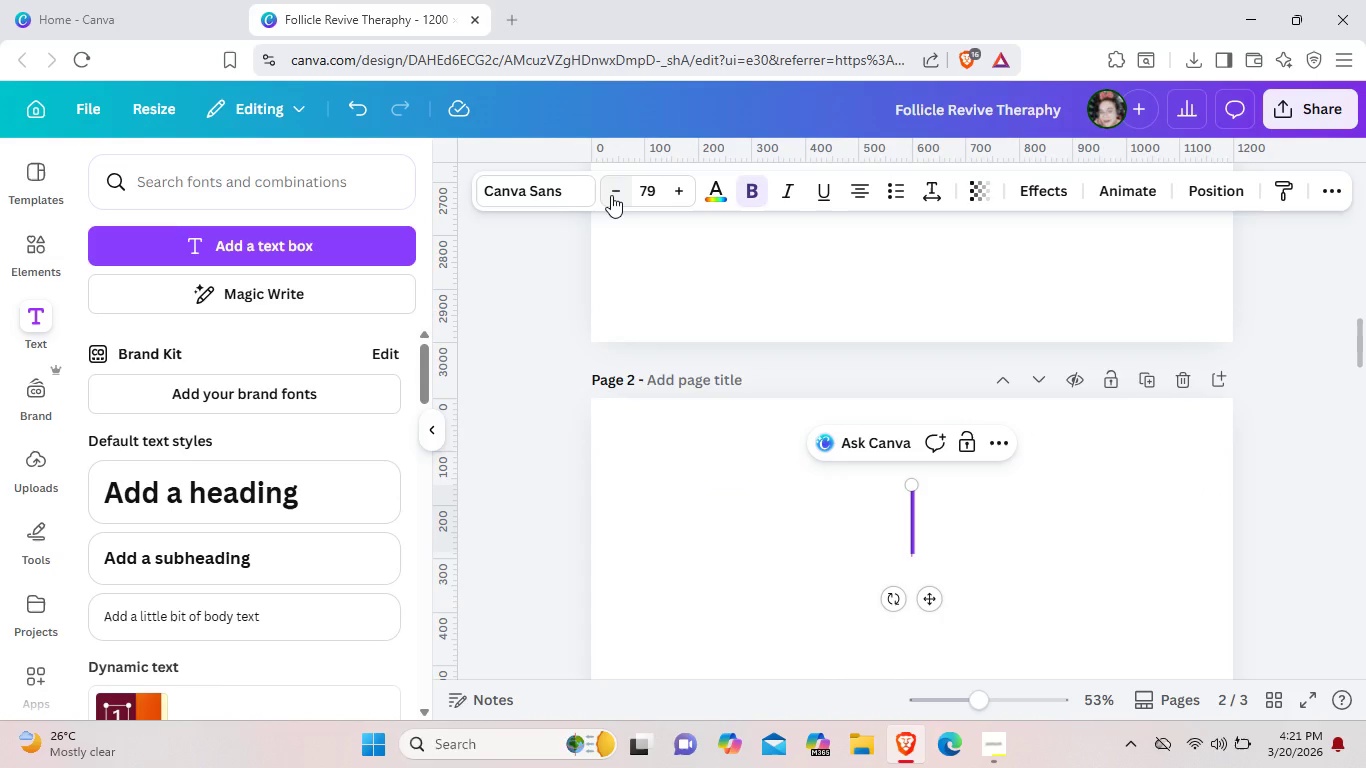 
key(Backspace)
 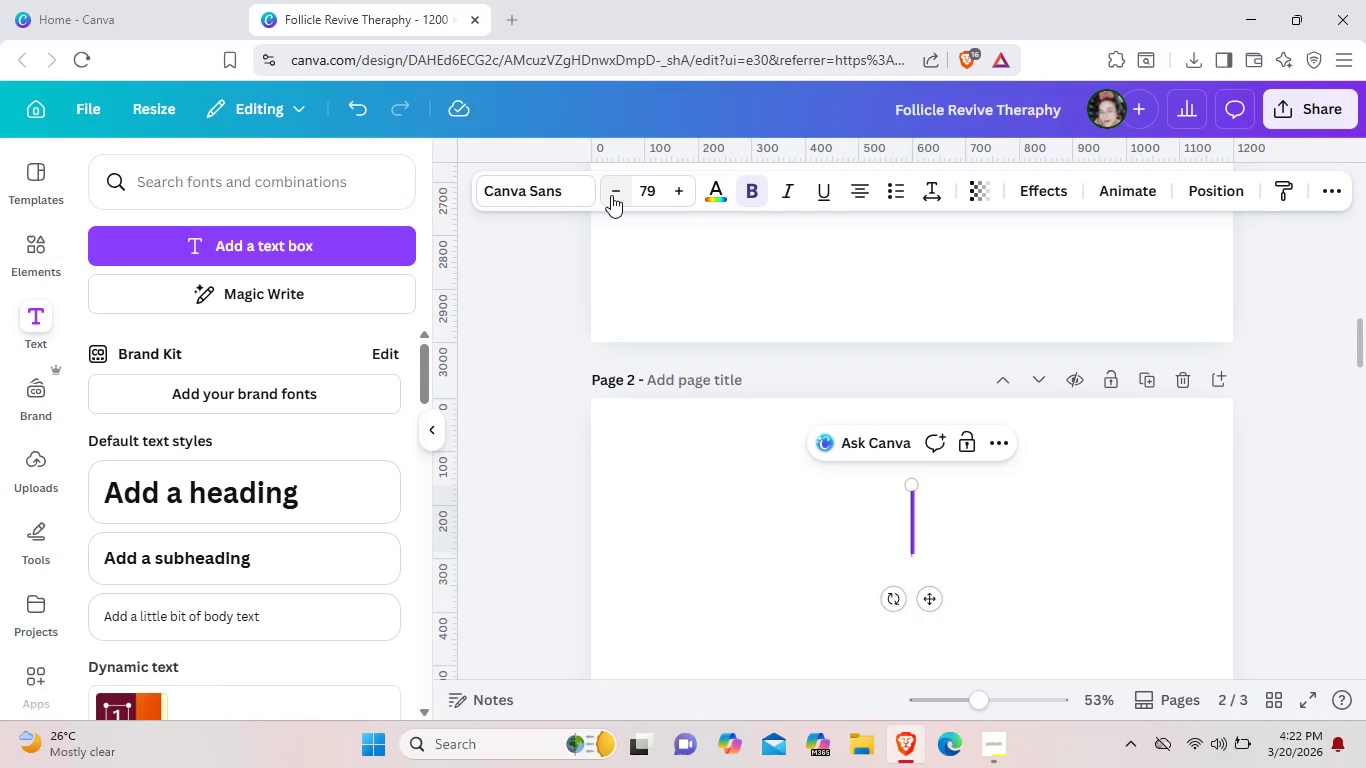 
wait(24.0)
 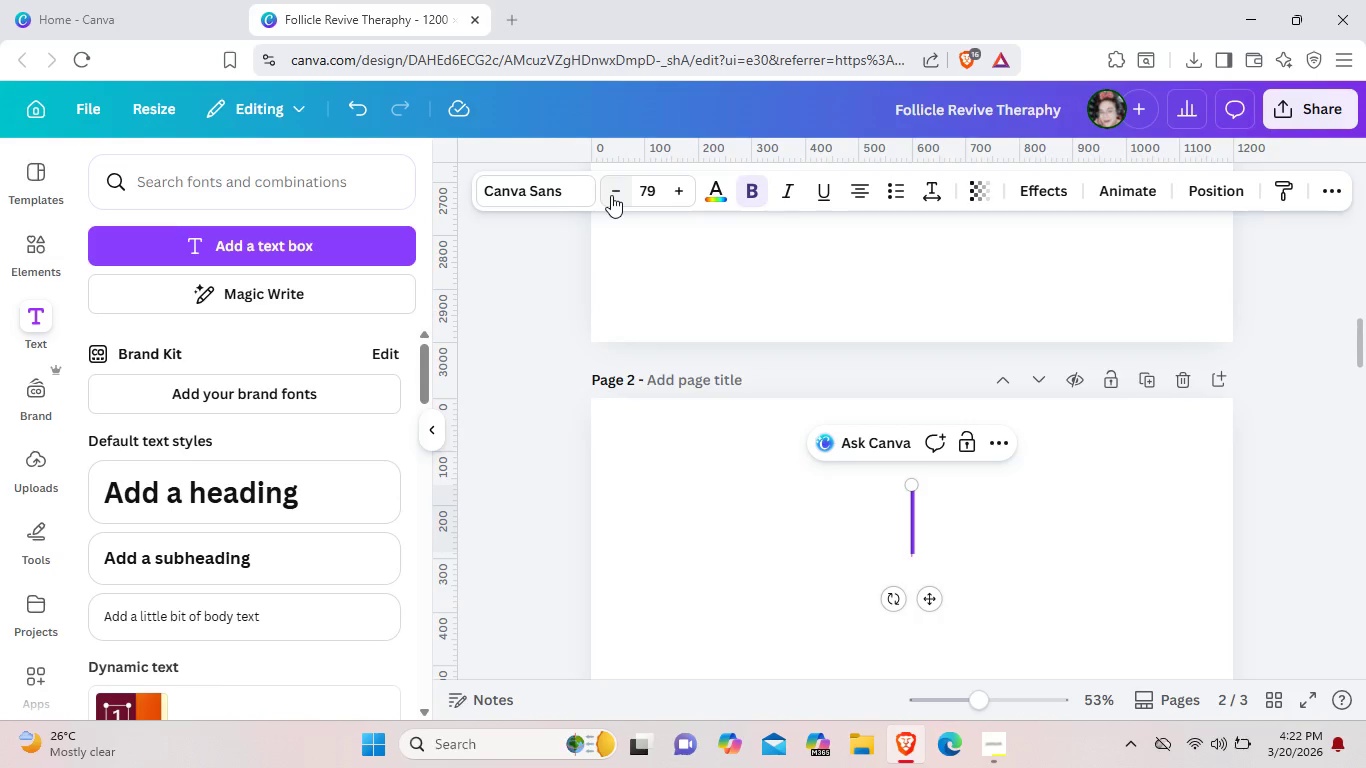 
left_click([1039, 523])
 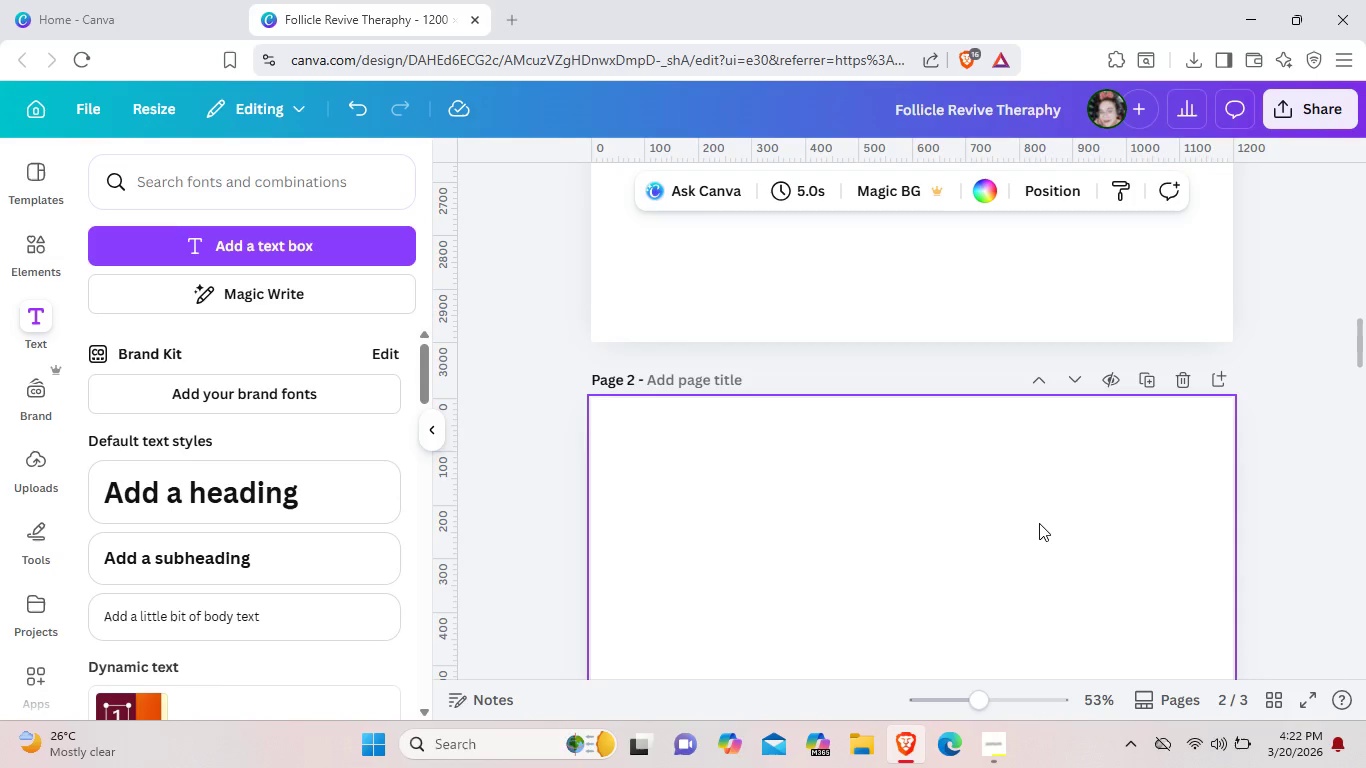 
wait(17.55)
 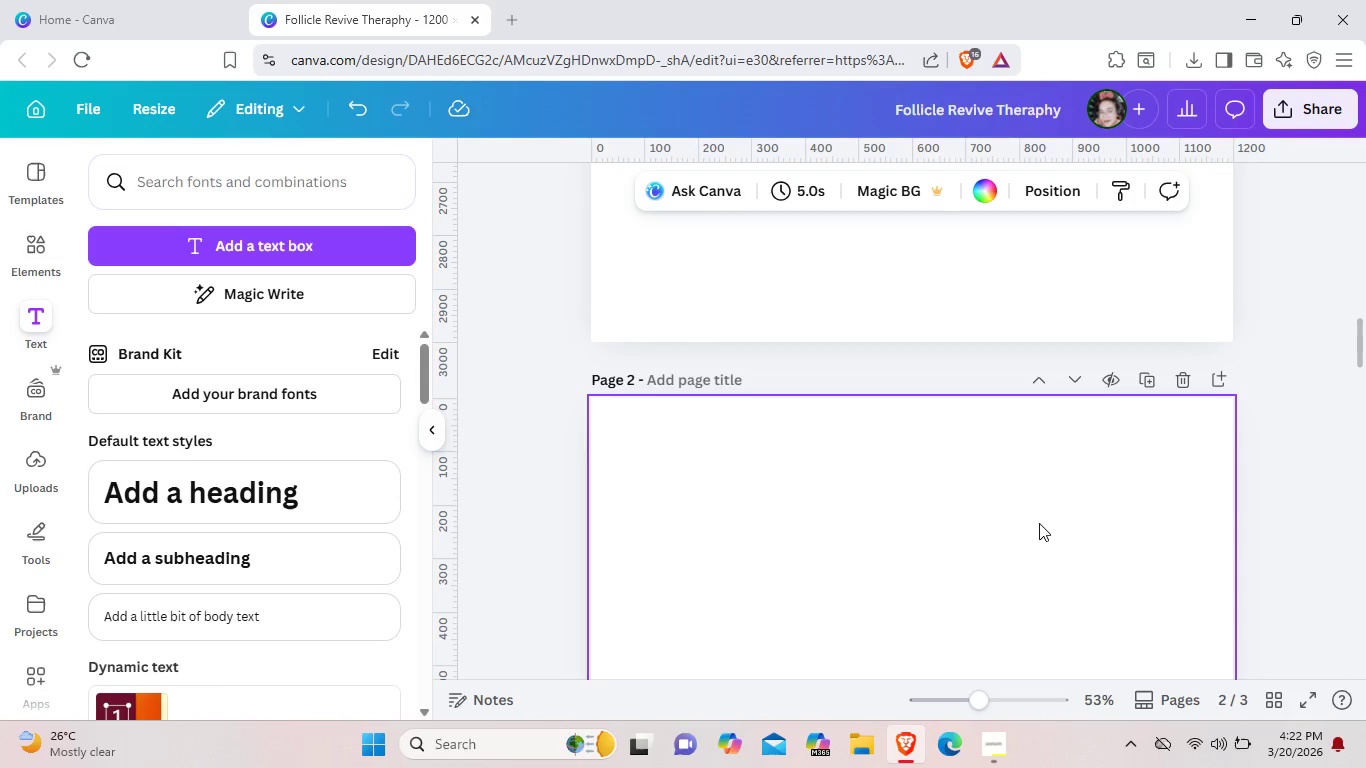 
left_click([980, 740])